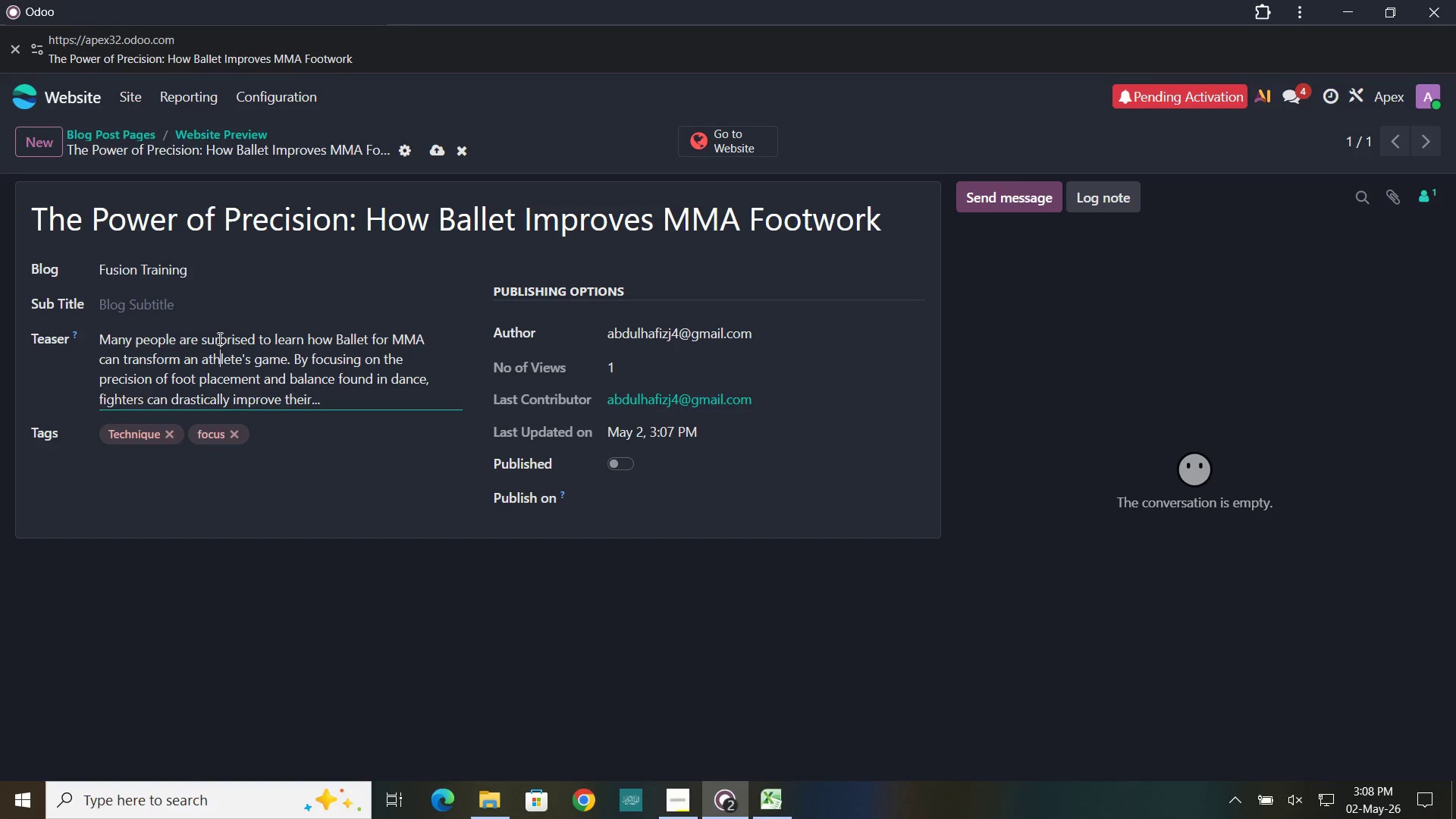 
left_click_drag(start_coordinate=[338, 400], to_coordinate=[303, 375])
 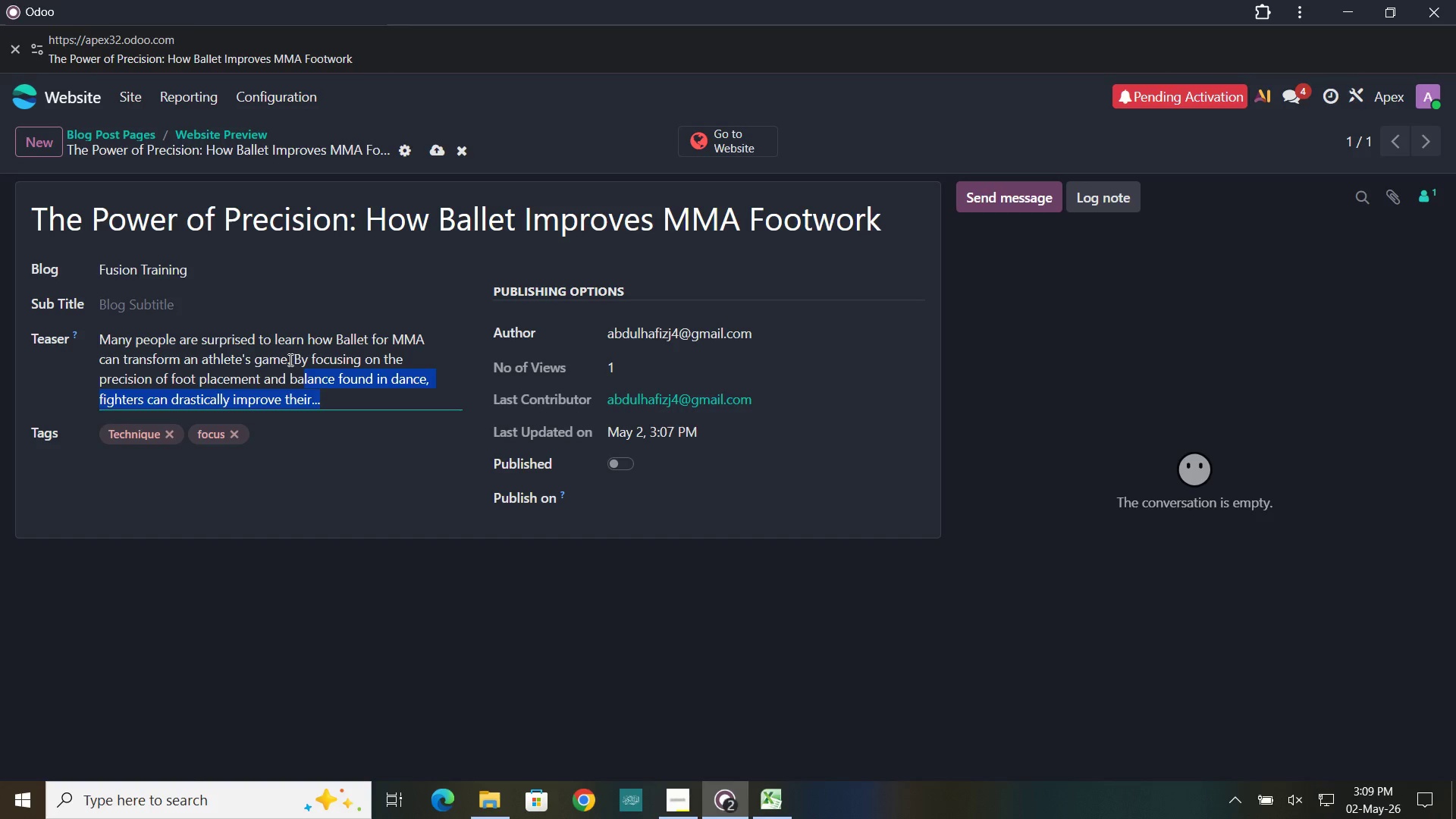 
left_click([292, 359])
 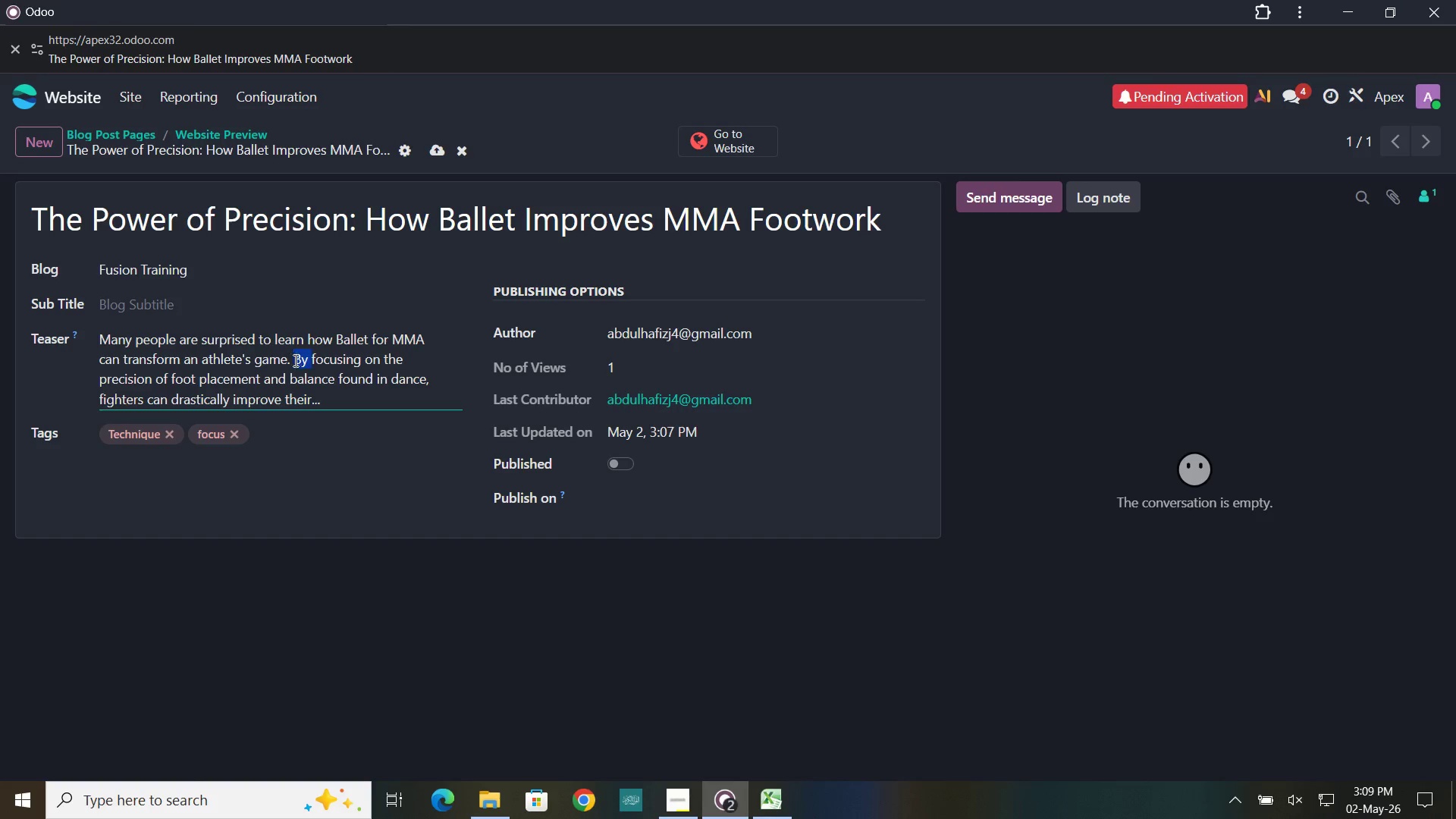 
left_click_drag(start_coordinate=[292, 359], to_coordinate=[309, 393])
 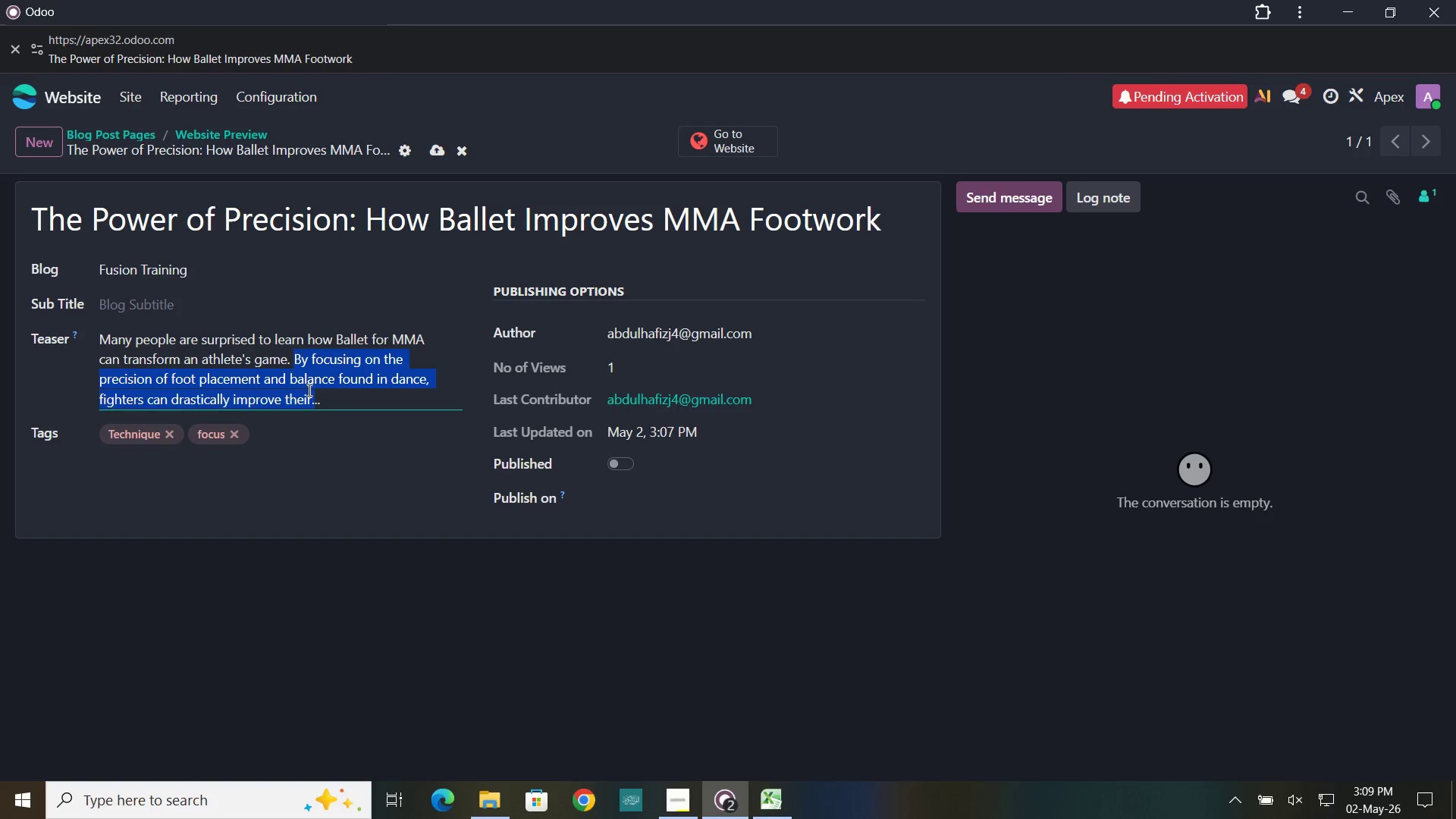 
key(Backspace)
 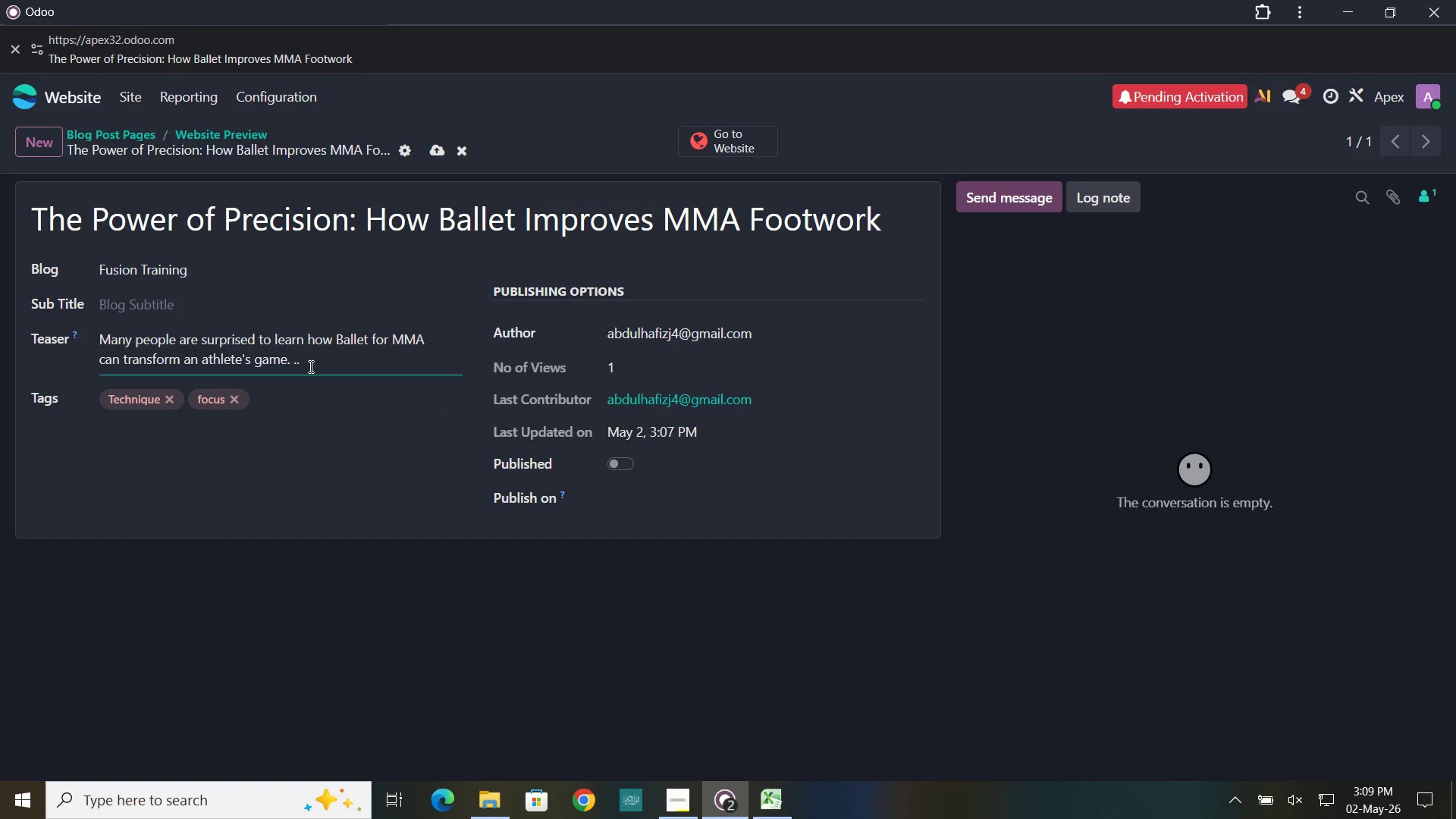 
key(Backspace)
 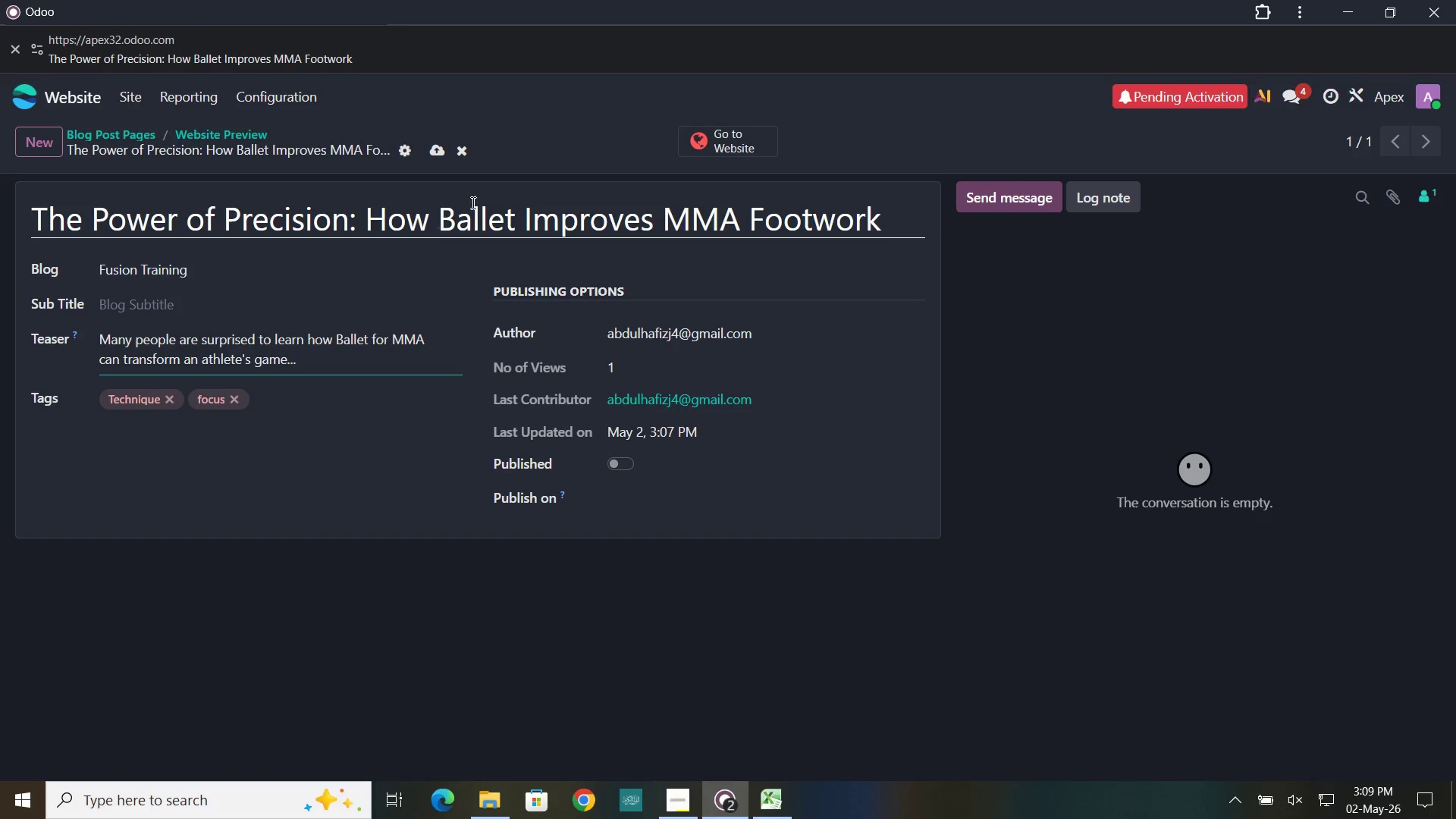 
left_click([437, 151])
 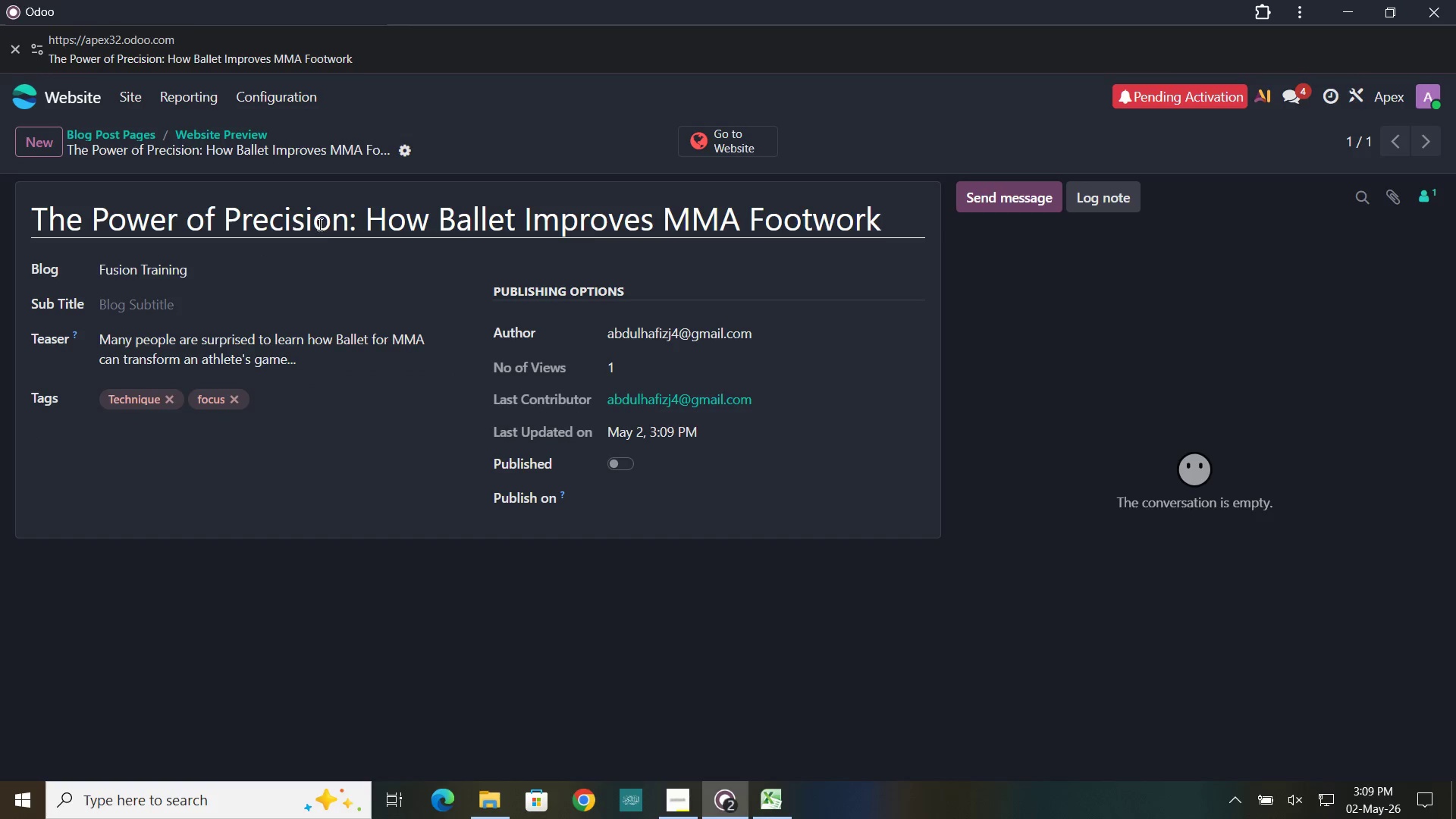 
left_click([252, 130])
 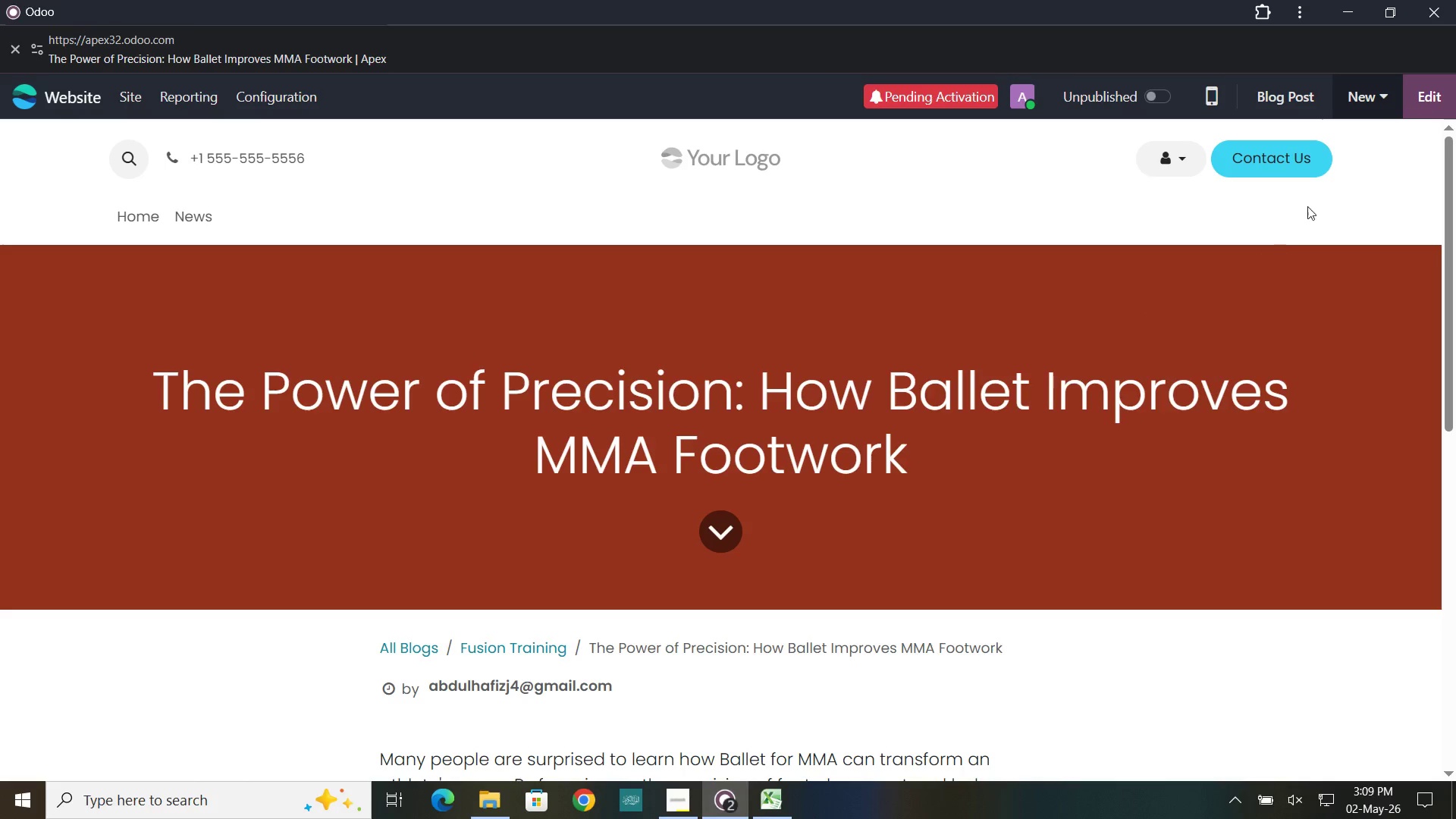 
left_click([1422, 94])
 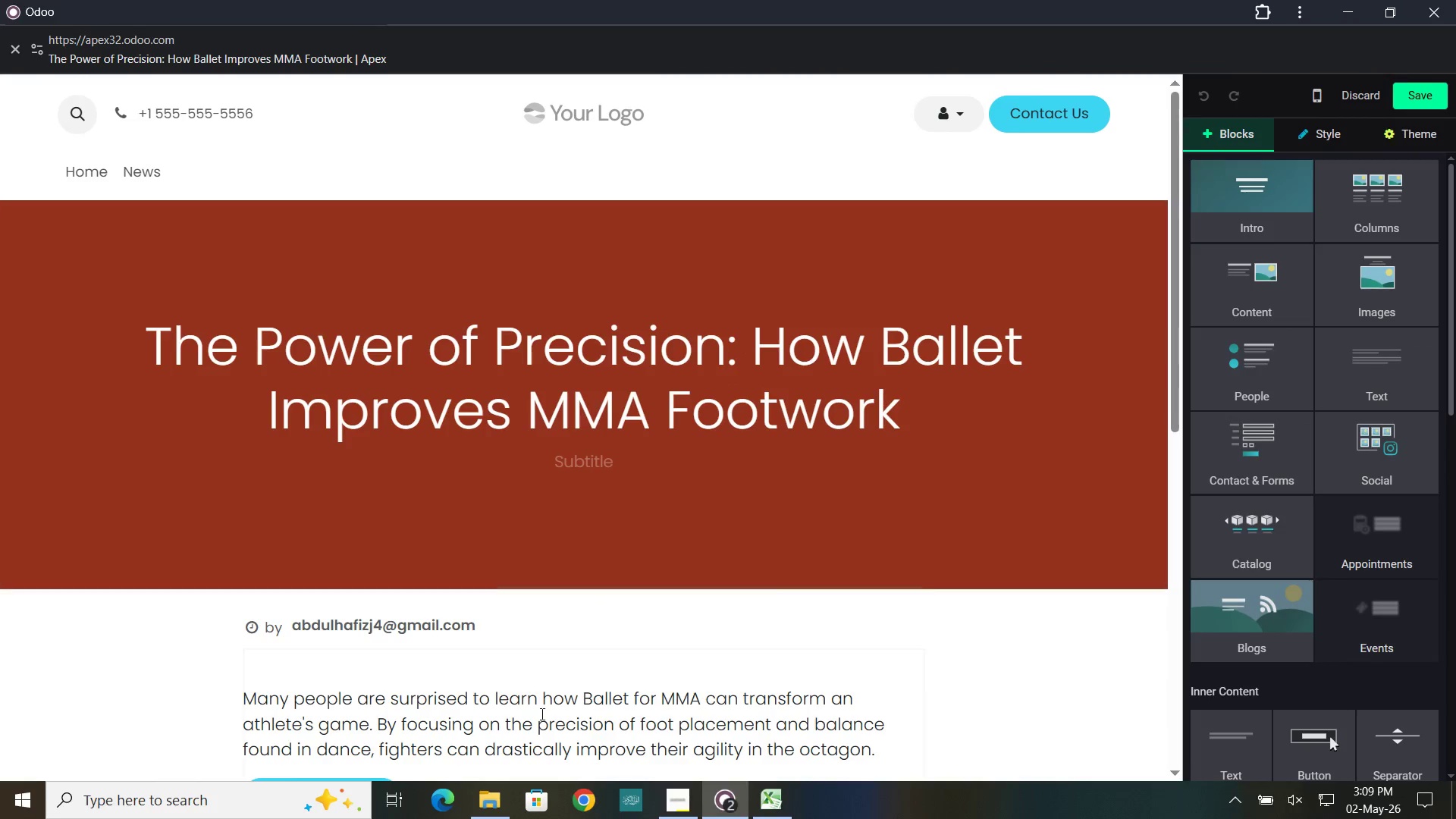 
scroll: coordinate [570, 666], scroll_direction: down, amount: 2.0
 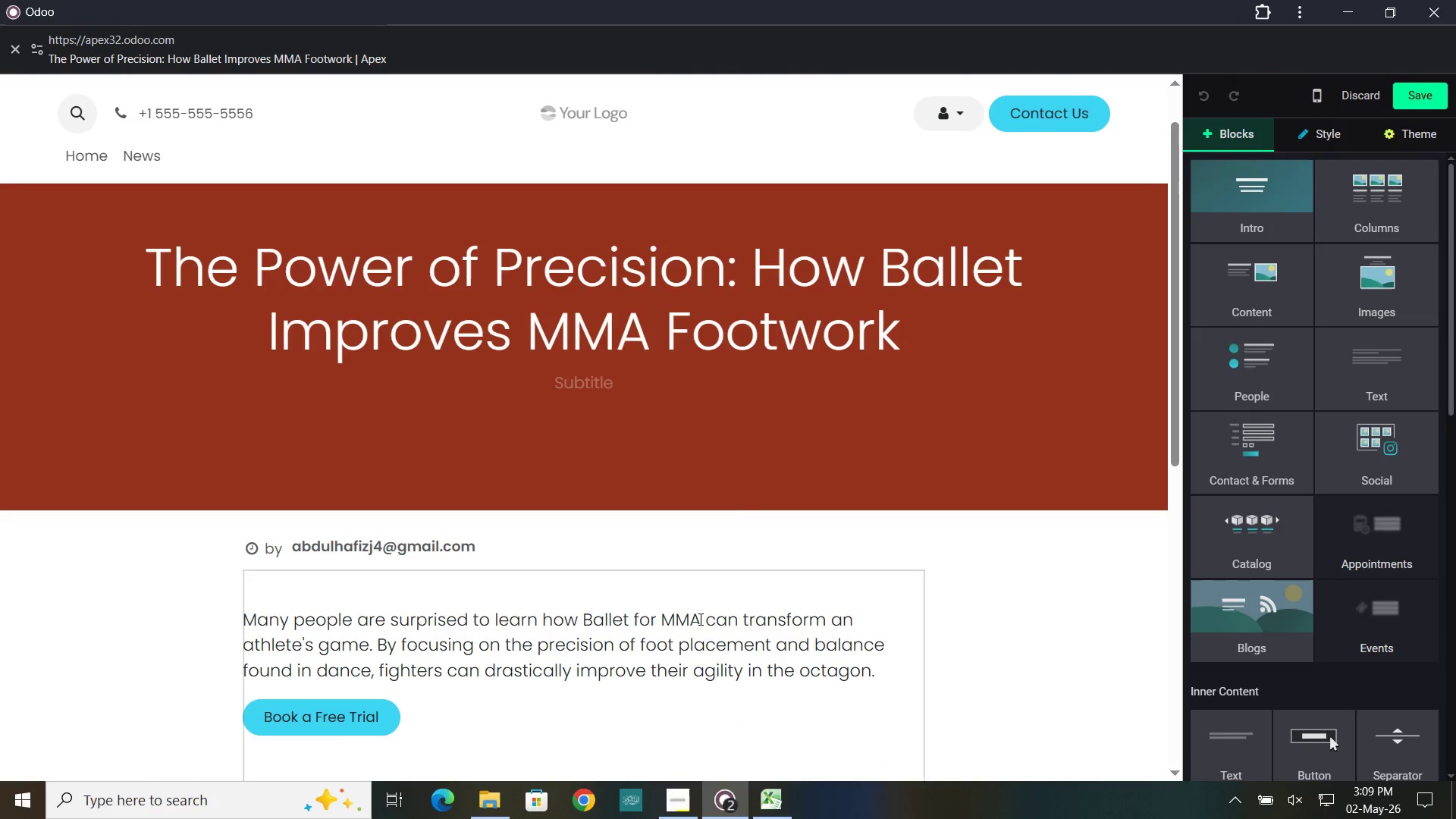 
left_click_drag(start_coordinate=[700, 617], to_coordinate=[583, 612])
 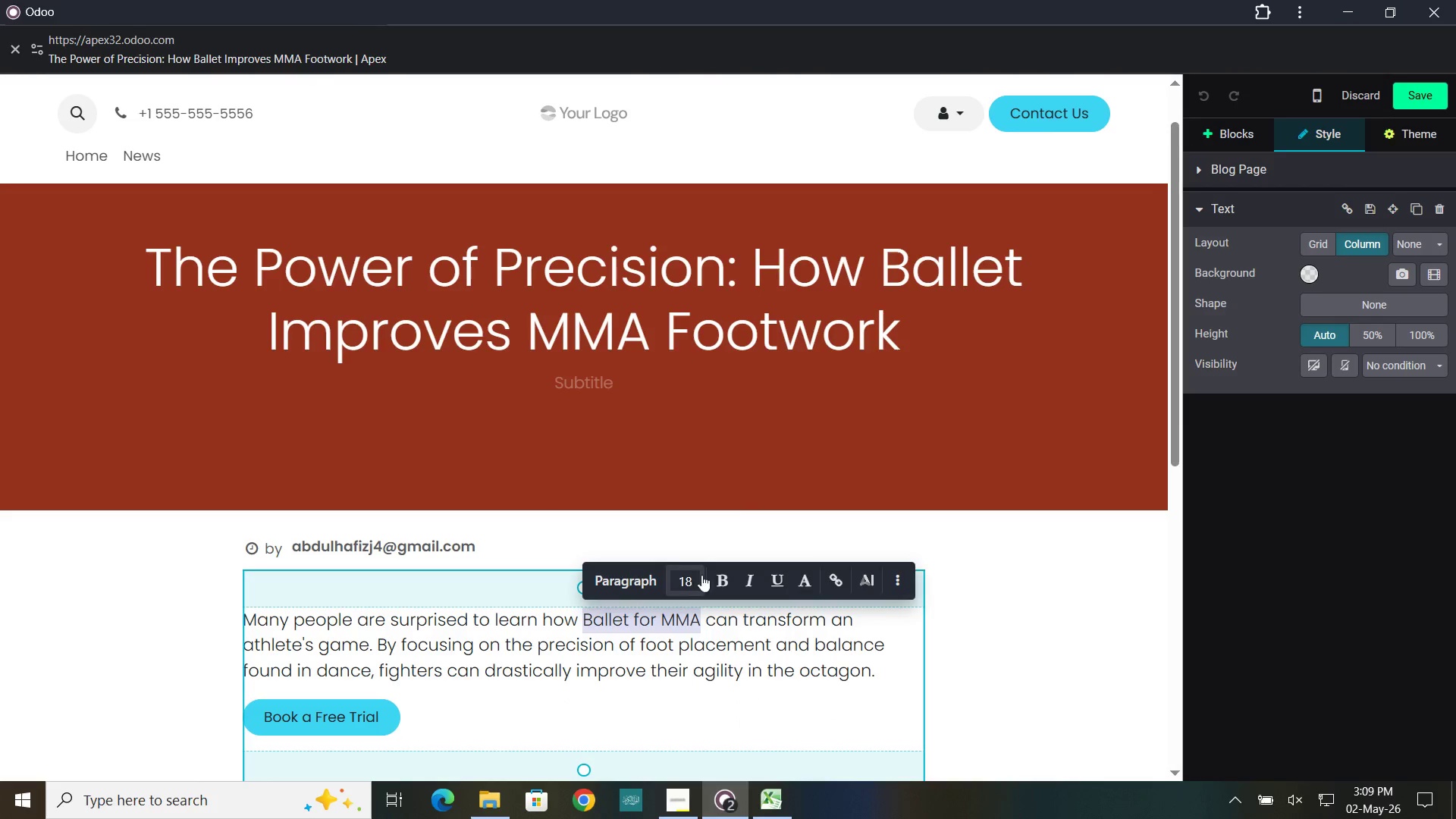 
left_click([723, 582])
 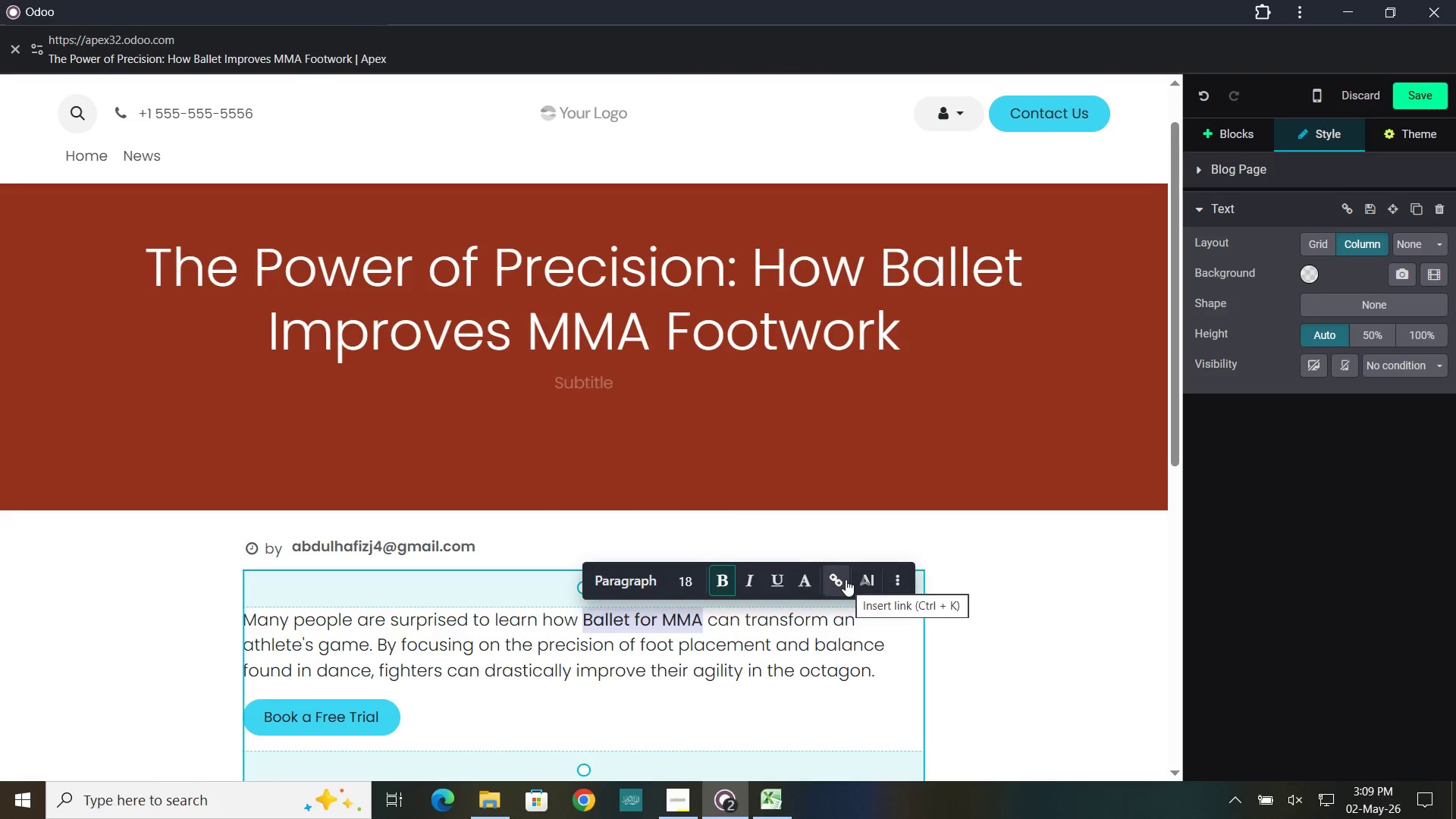 
left_click([903, 577])
 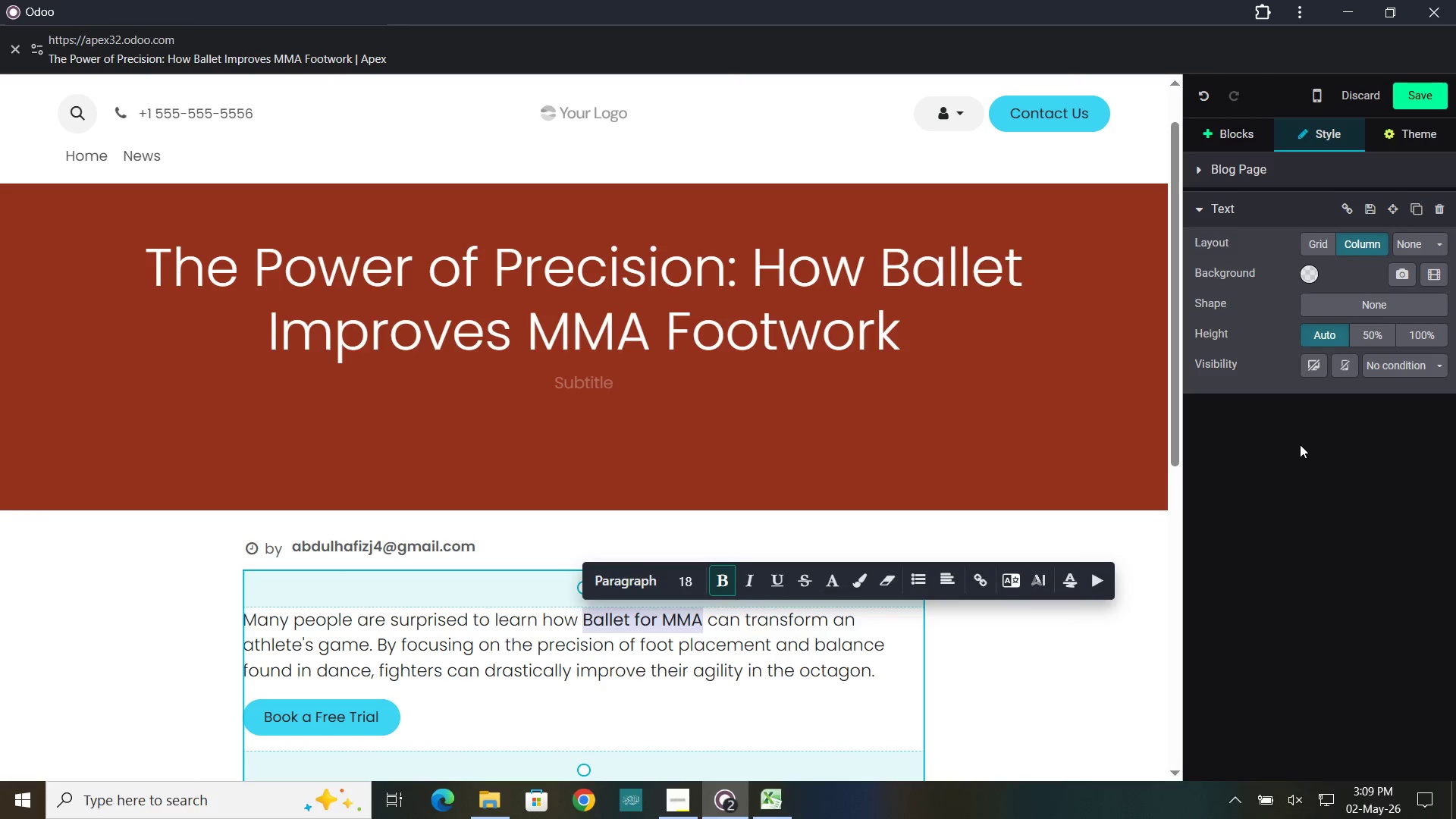 
wait(5.42)
 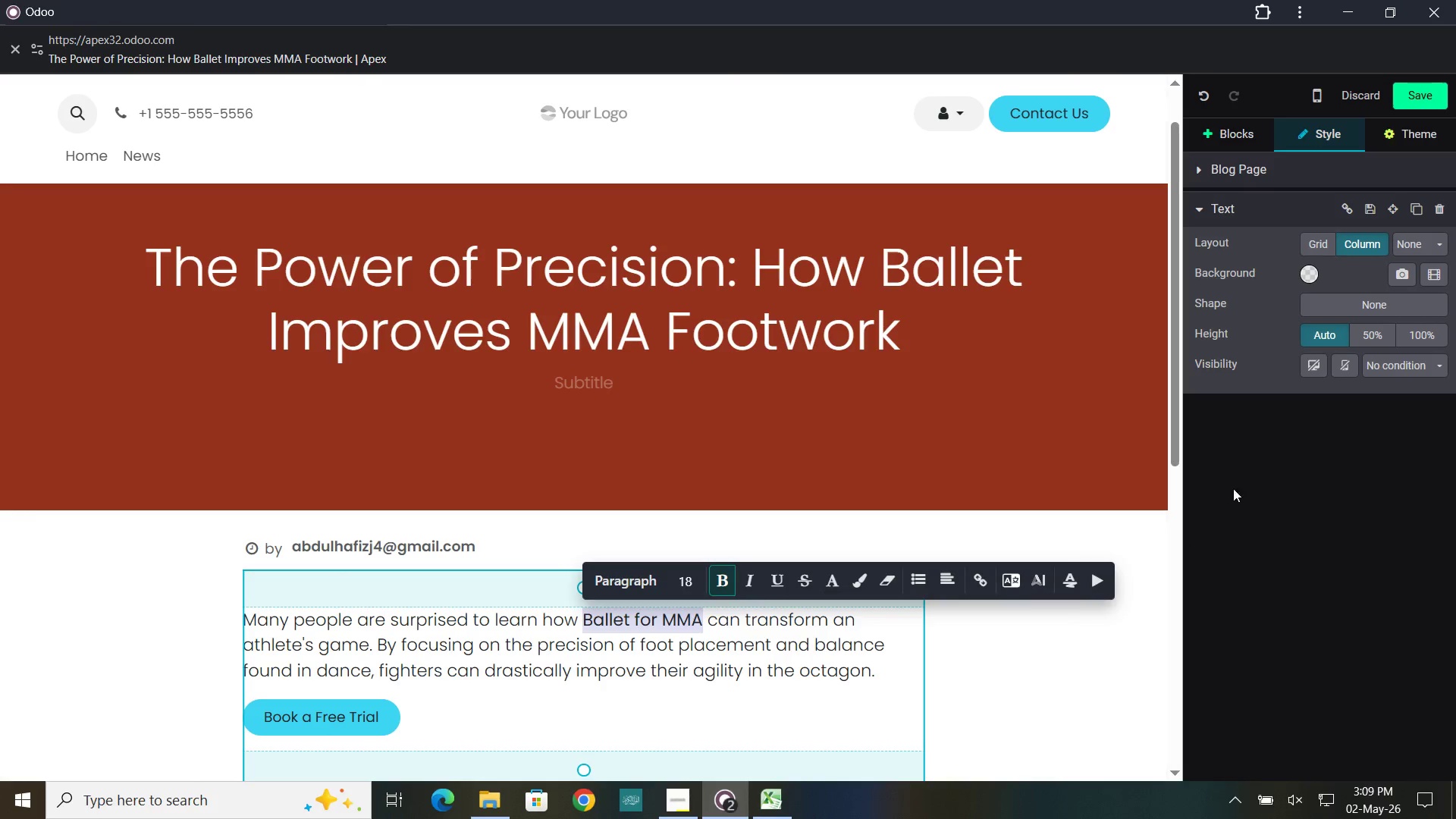 
left_click([1385, 368])
 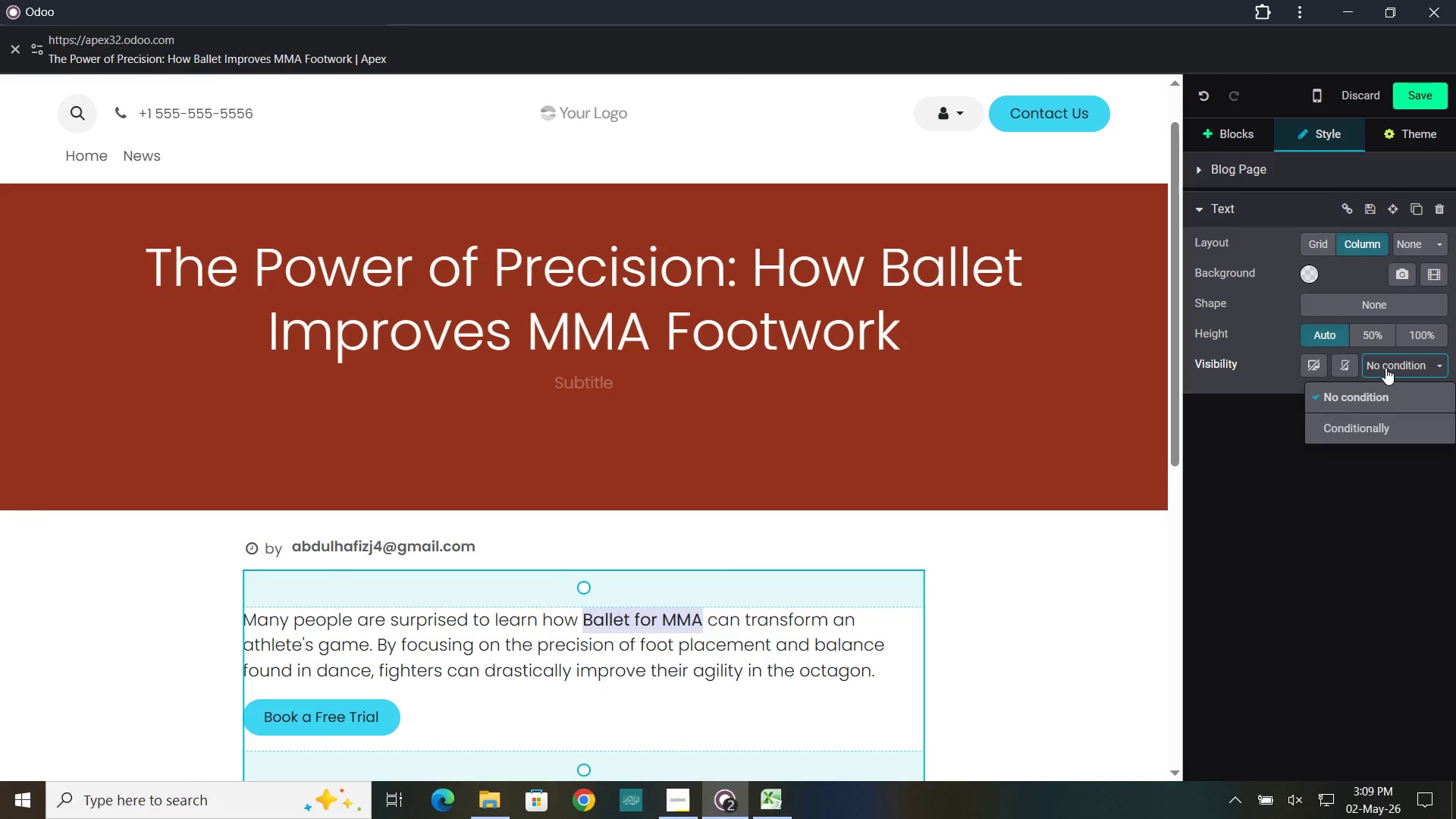 
left_click([1385, 368])
 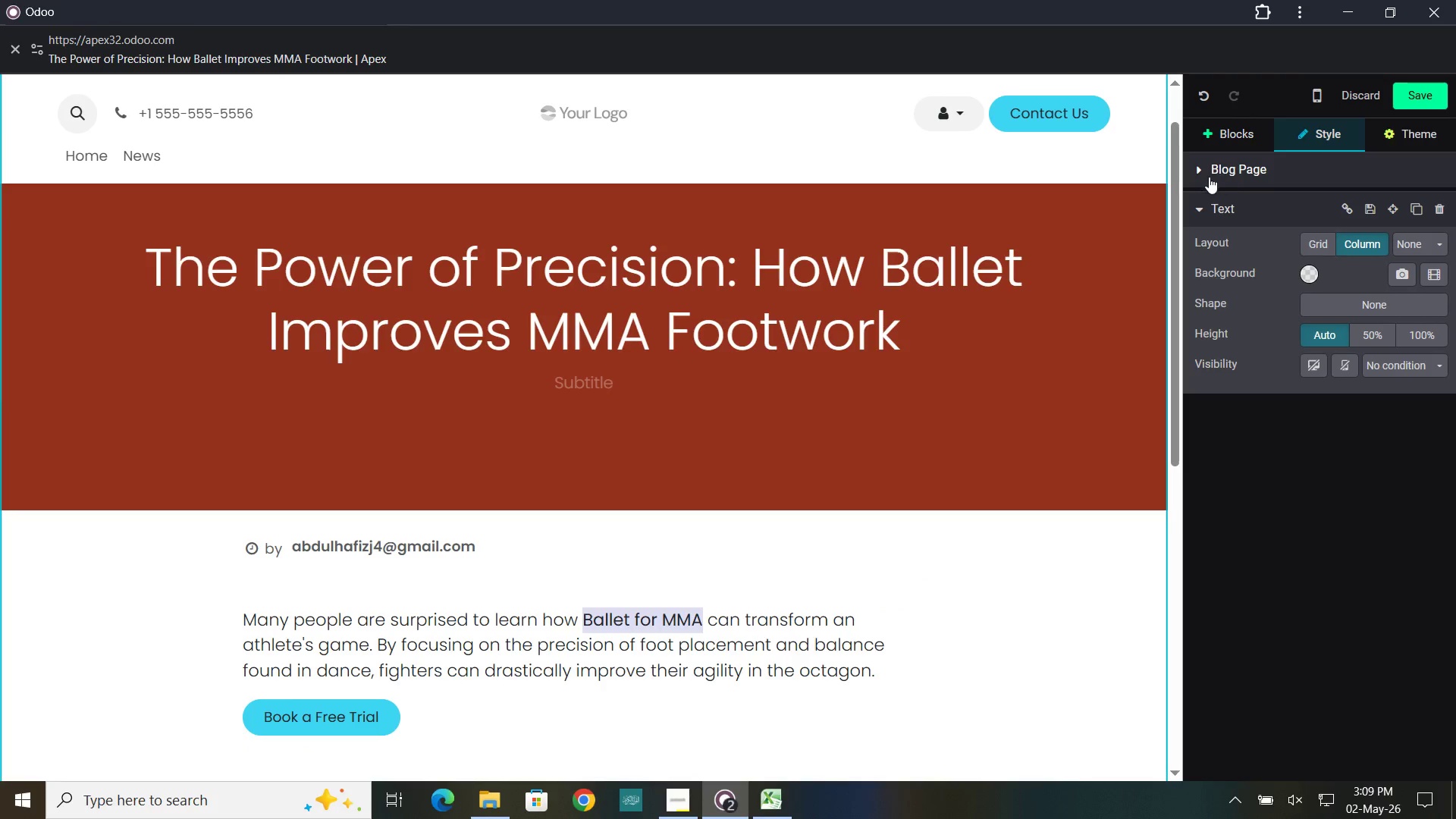 
left_click([1193, 170])
 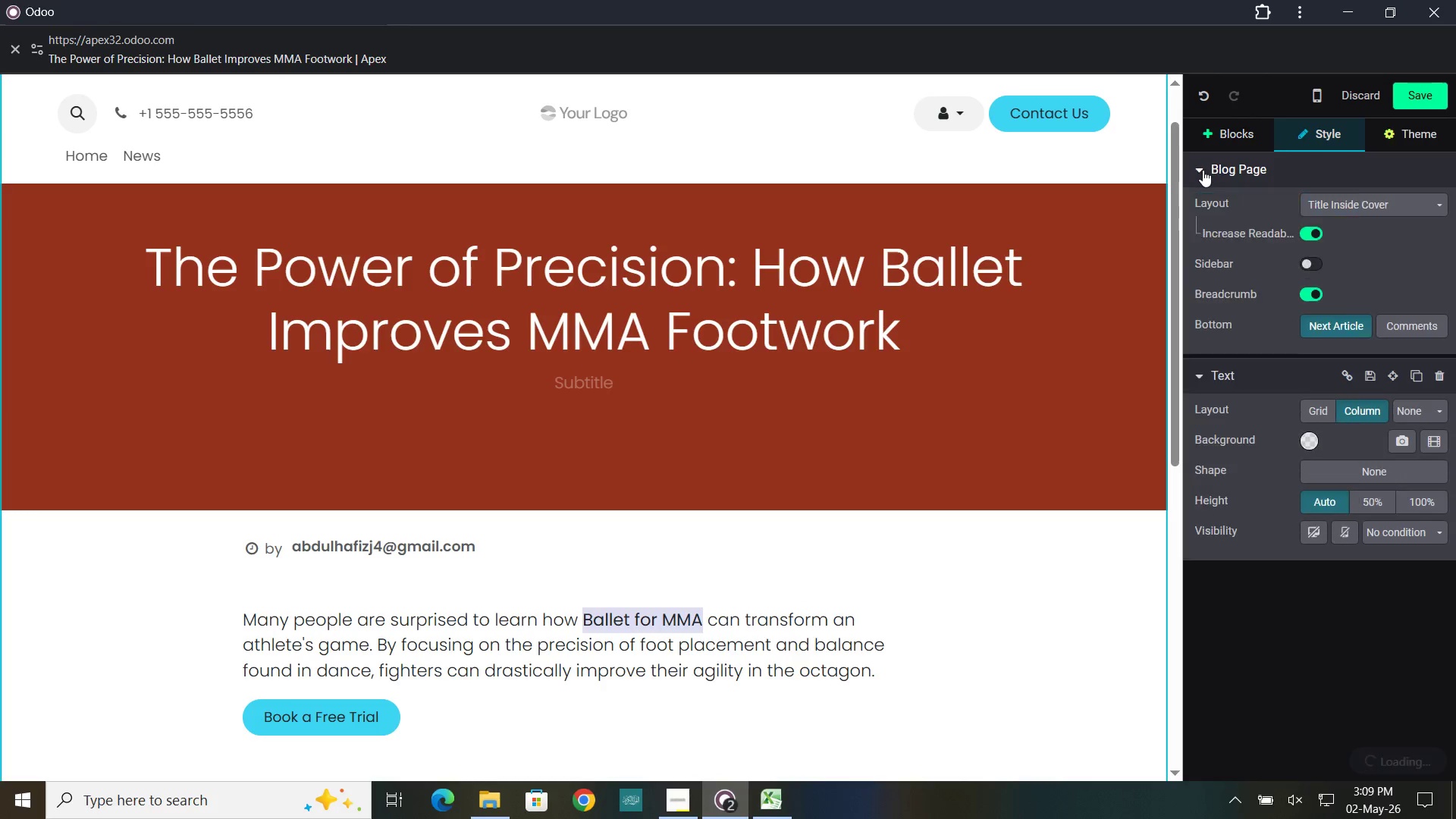 
left_click([1203, 170])
 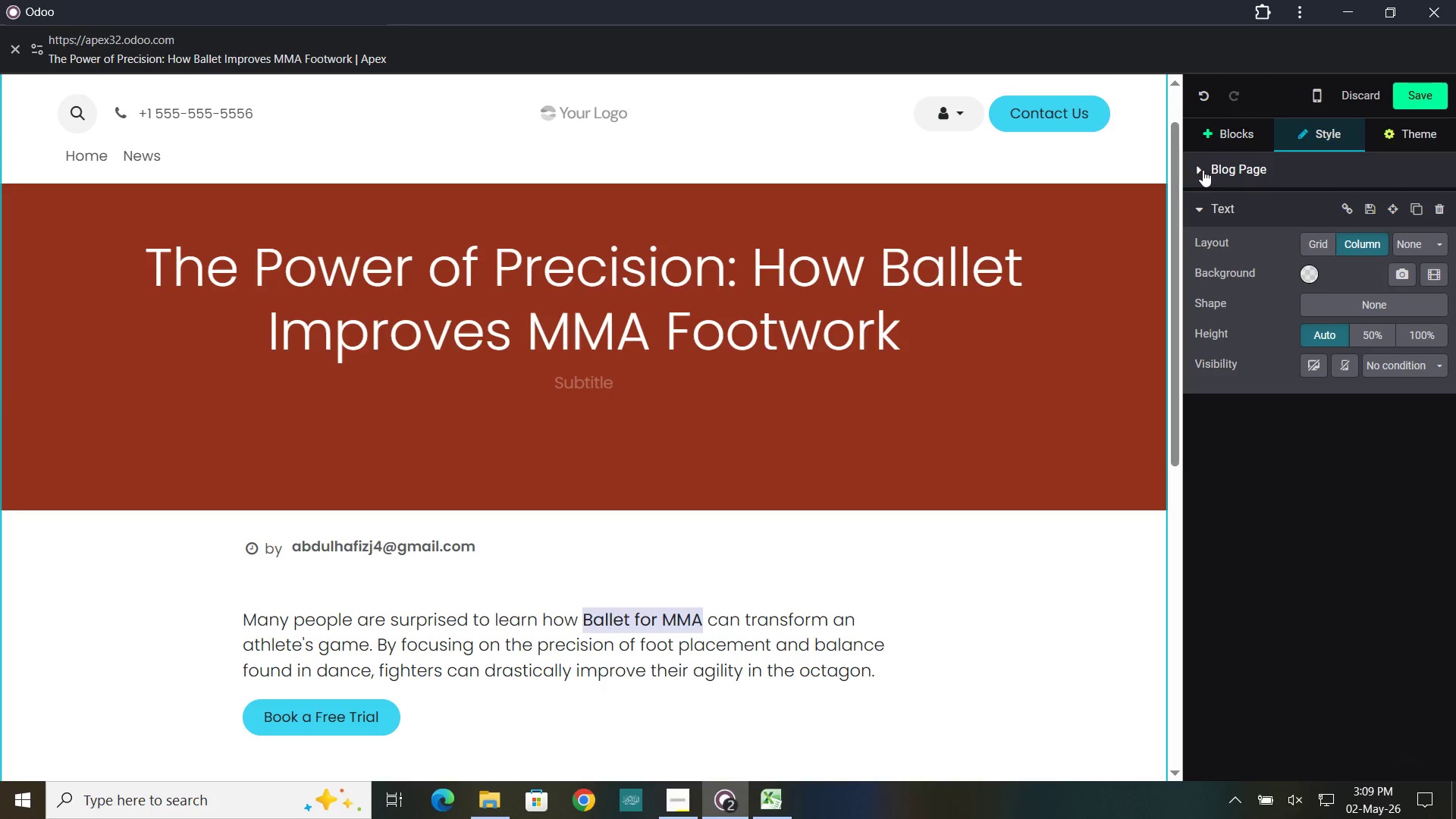 
left_click([1203, 170])
 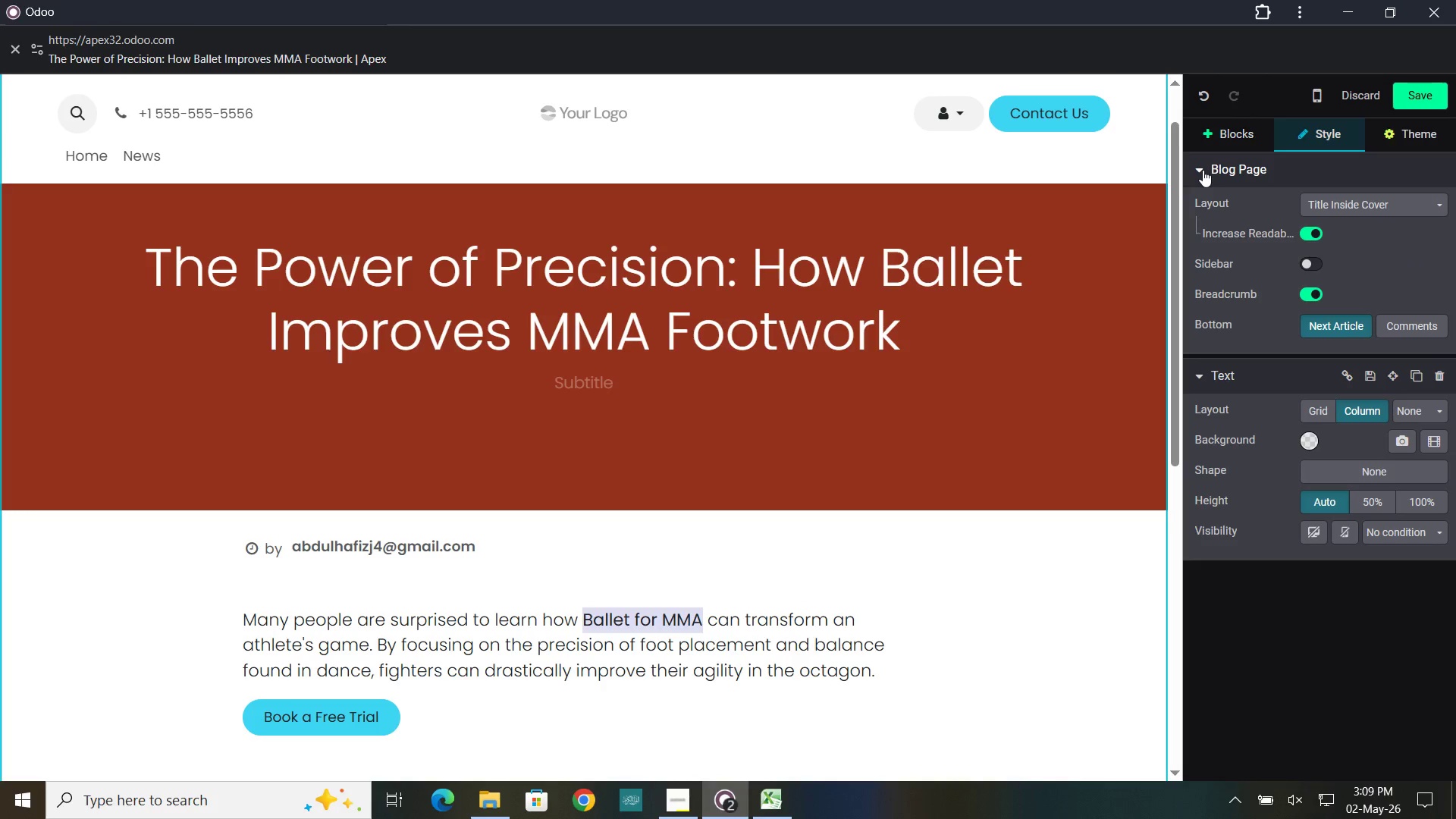 
left_click([1203, 170])
 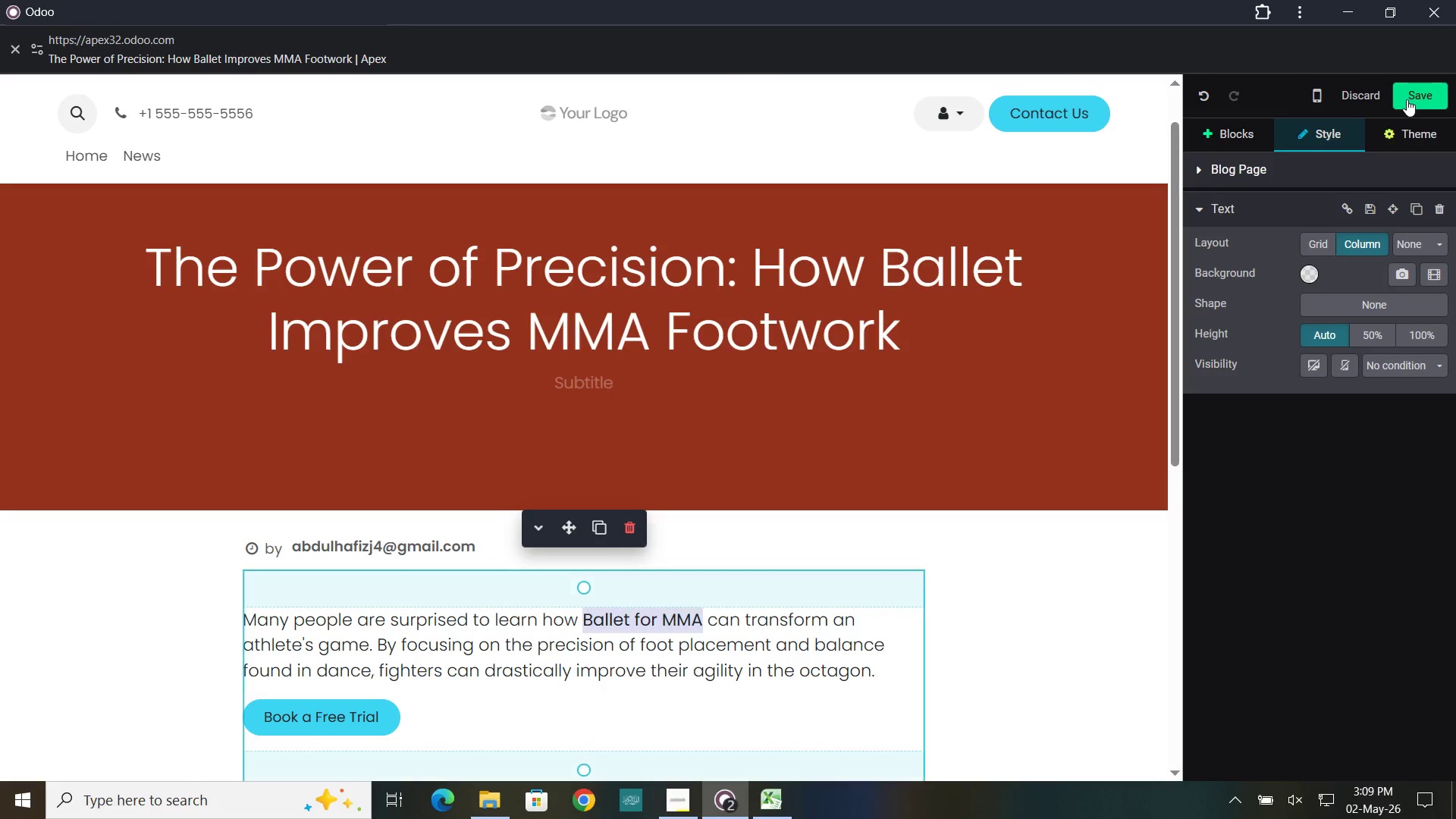 
left_click([1410, 94])
 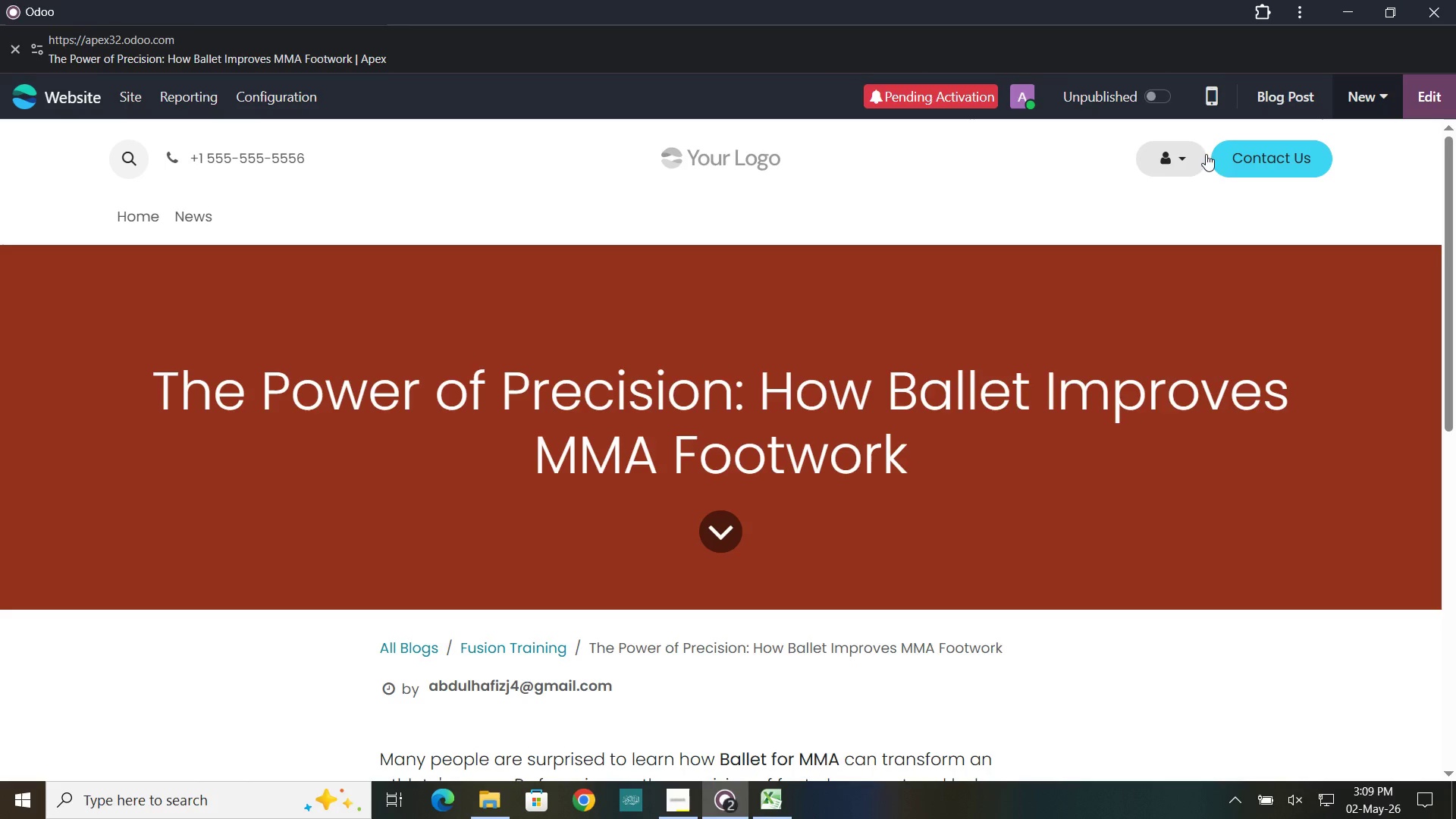 
left_click([1303, 85])
 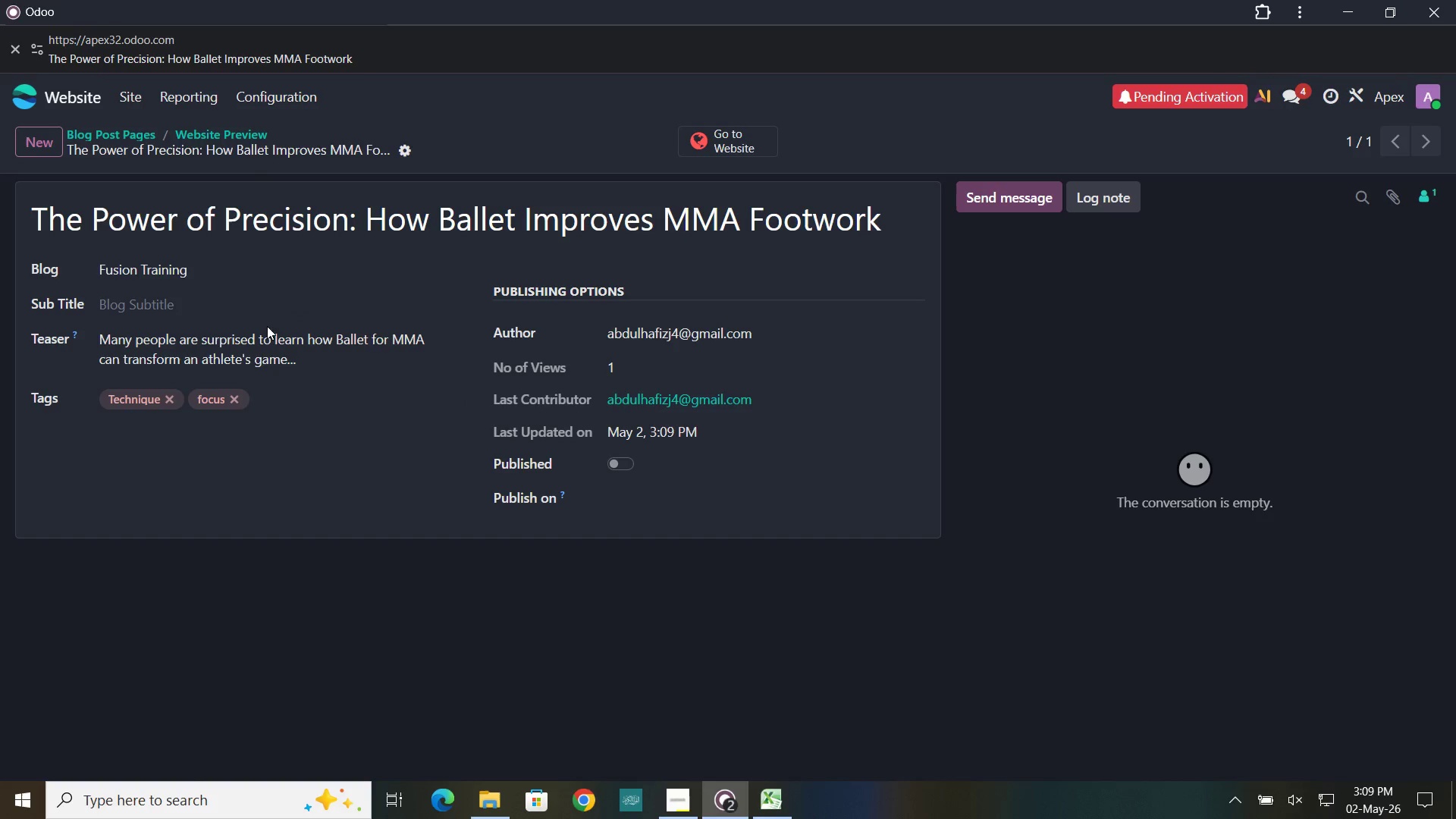 
wait(5.78)
 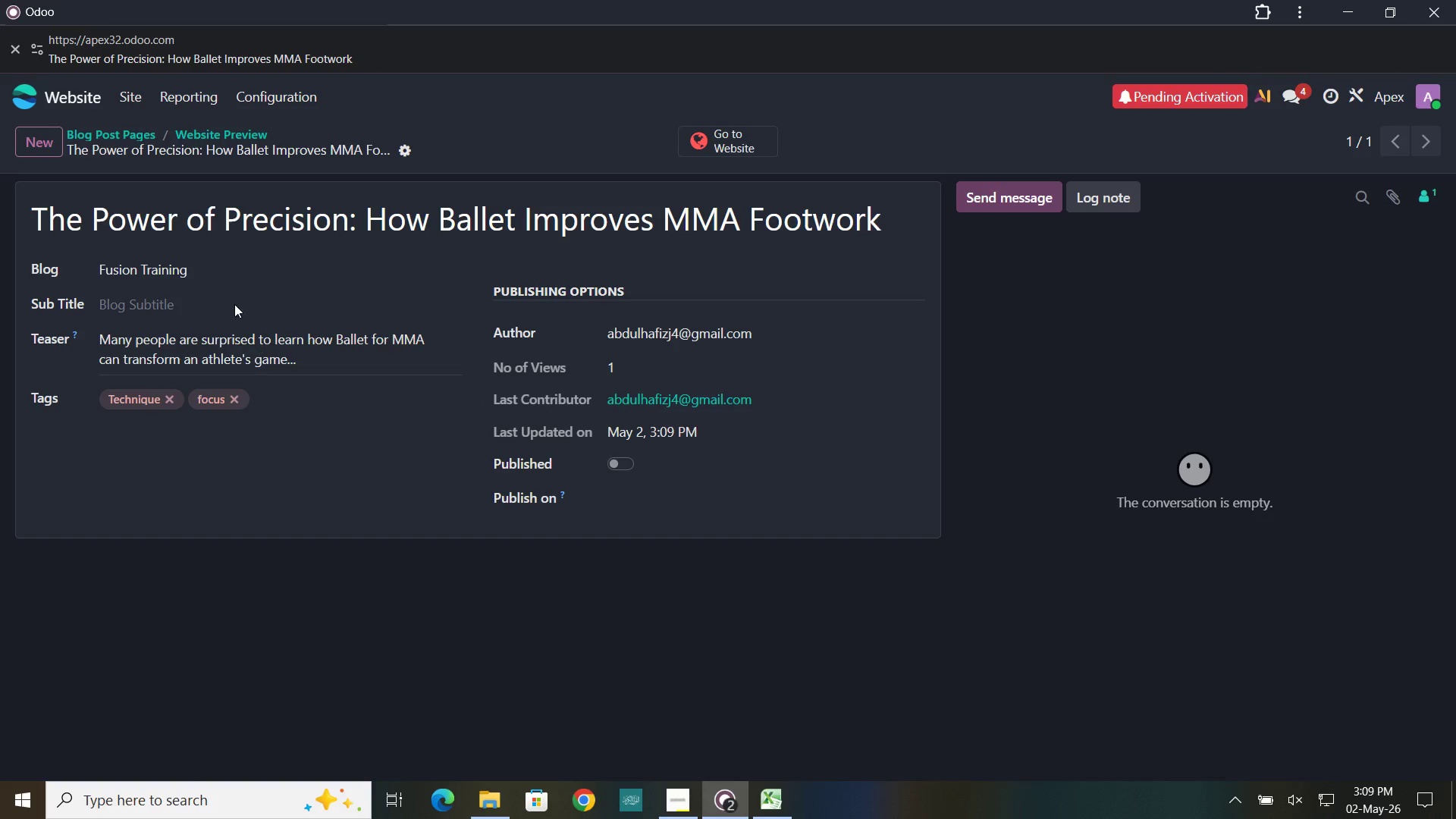 
key(Backspace)
 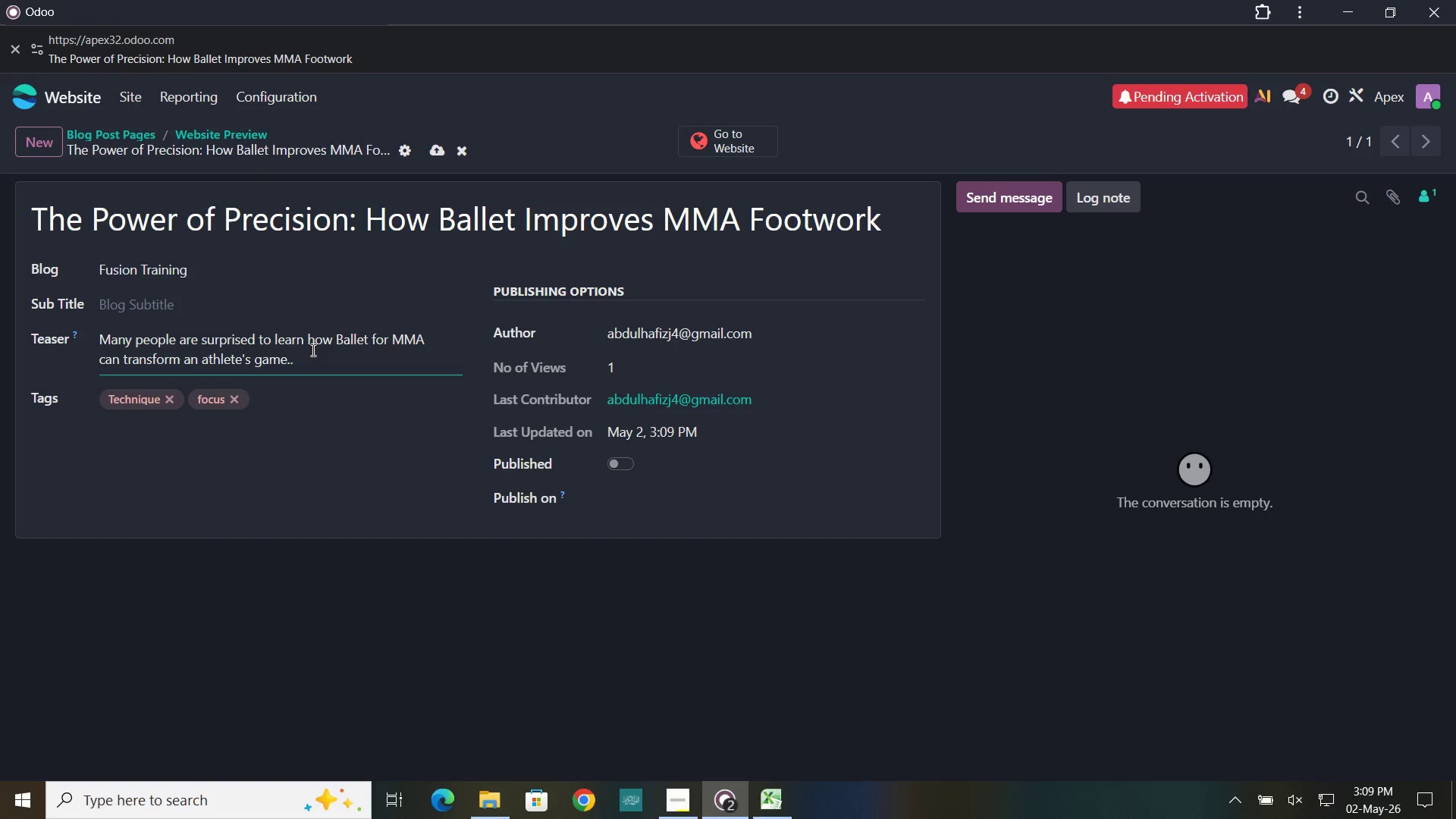 
key(Period)
 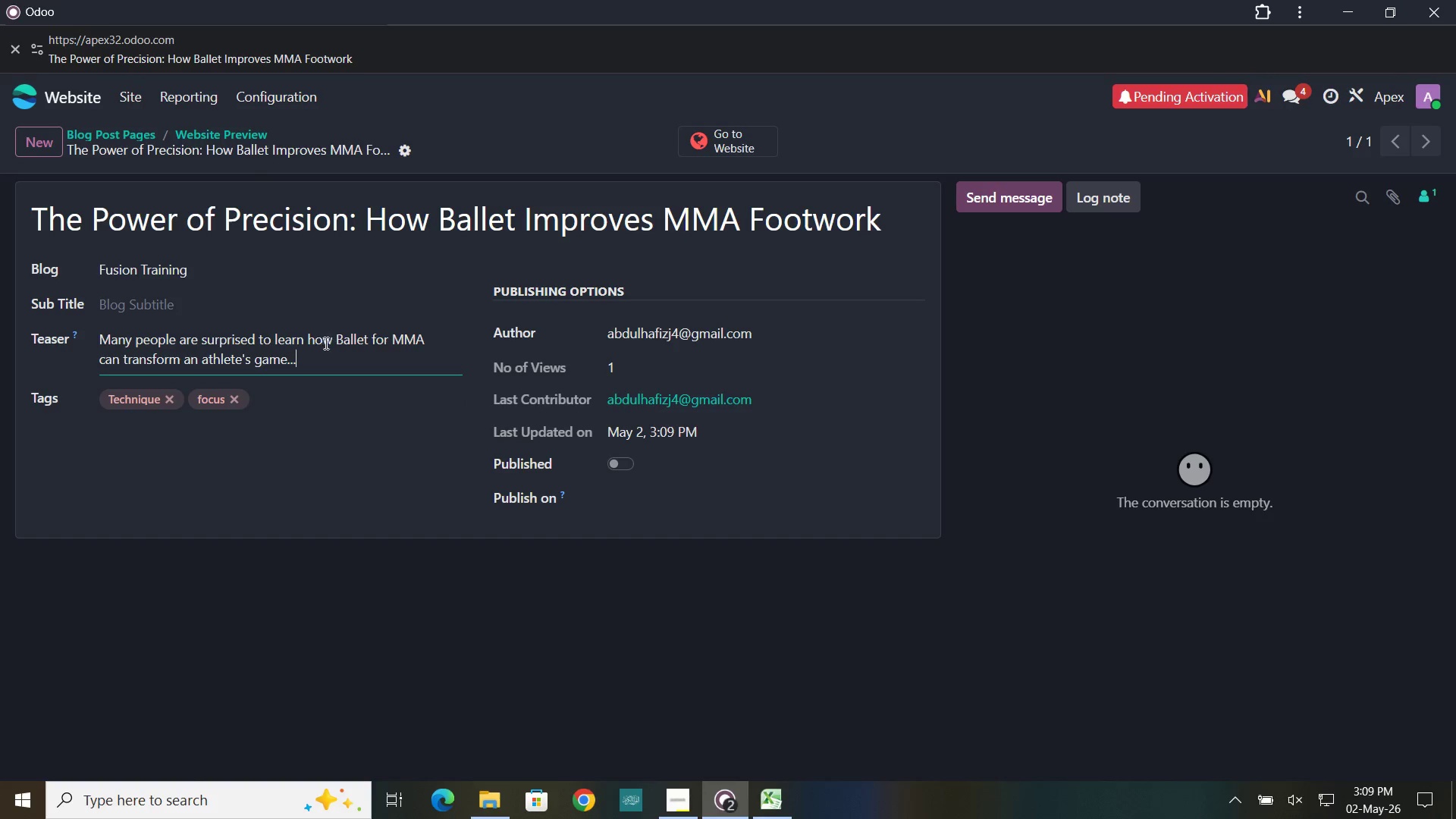 
left_click([337, 381])
 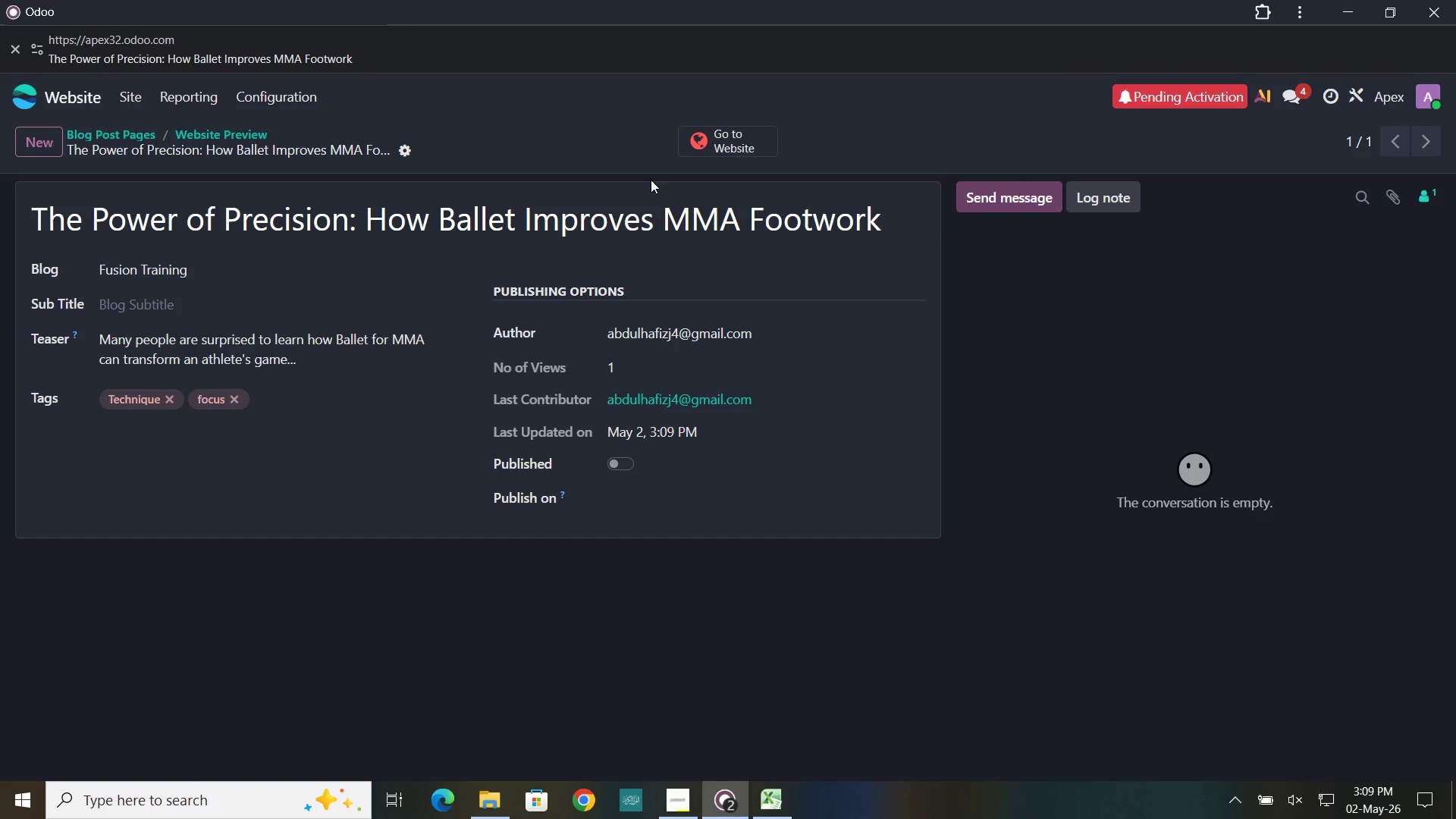 
left_click([407, 147])
 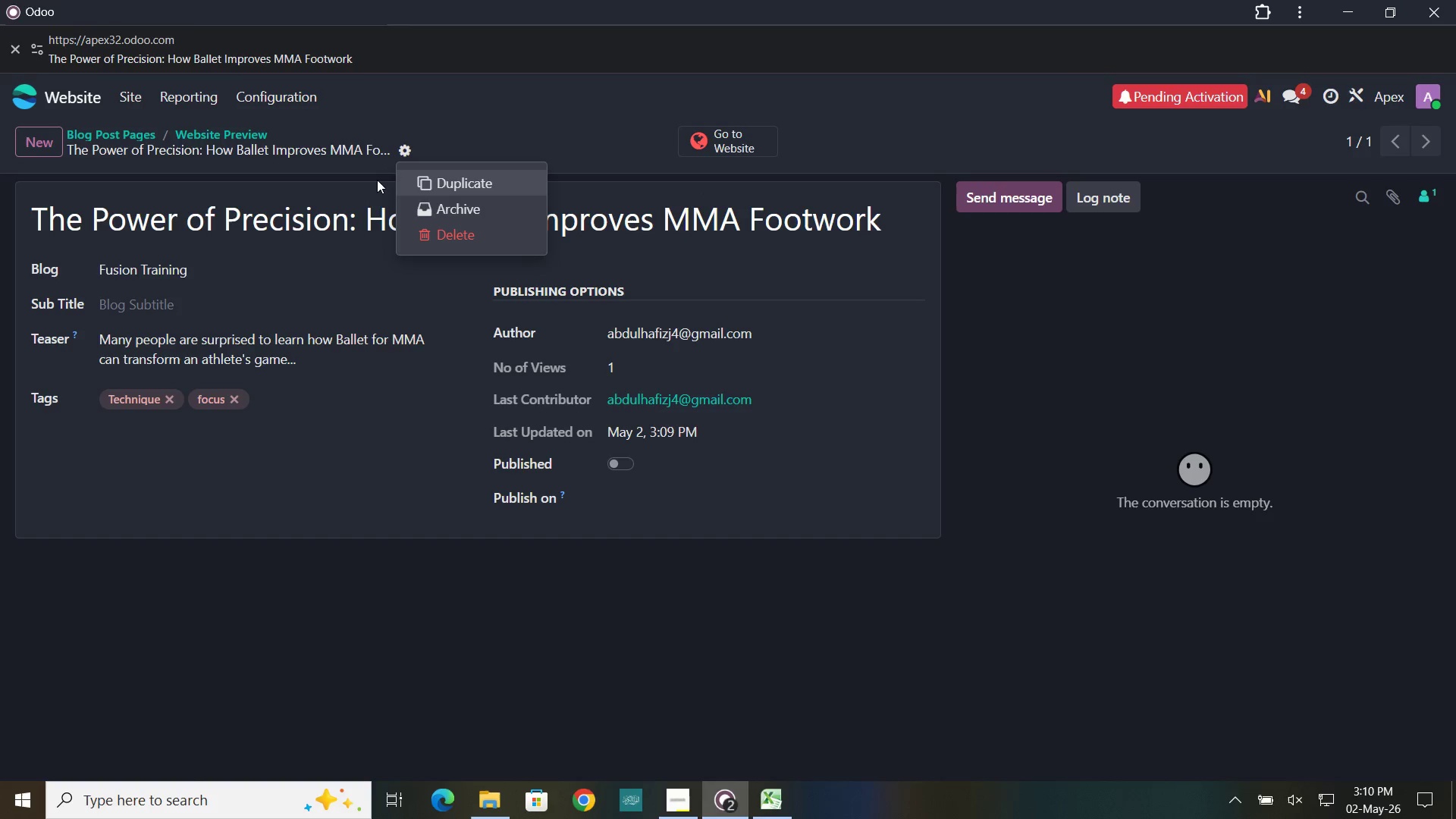 
left_click([297, 165])
 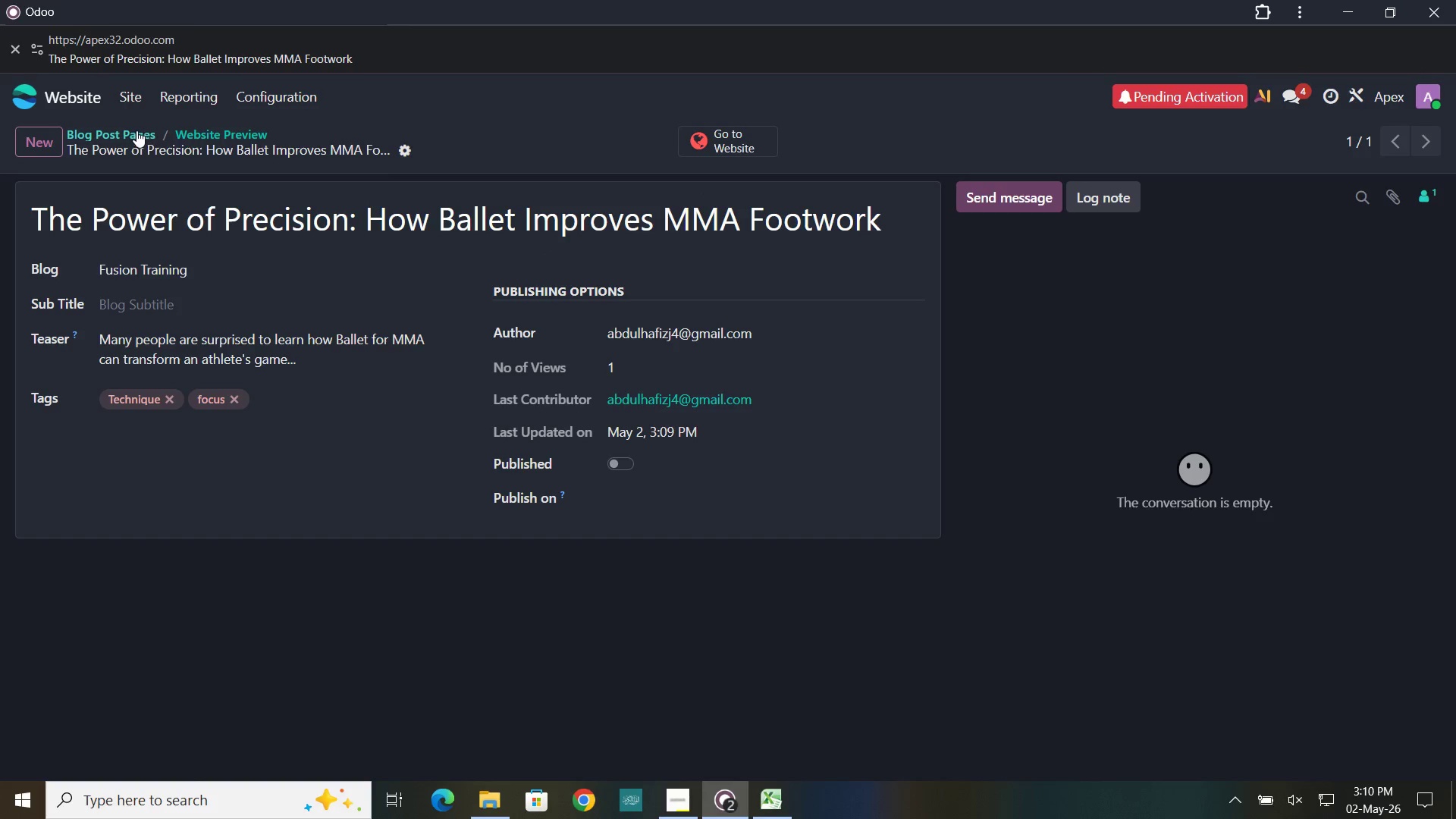 
left_click([129, 130])
 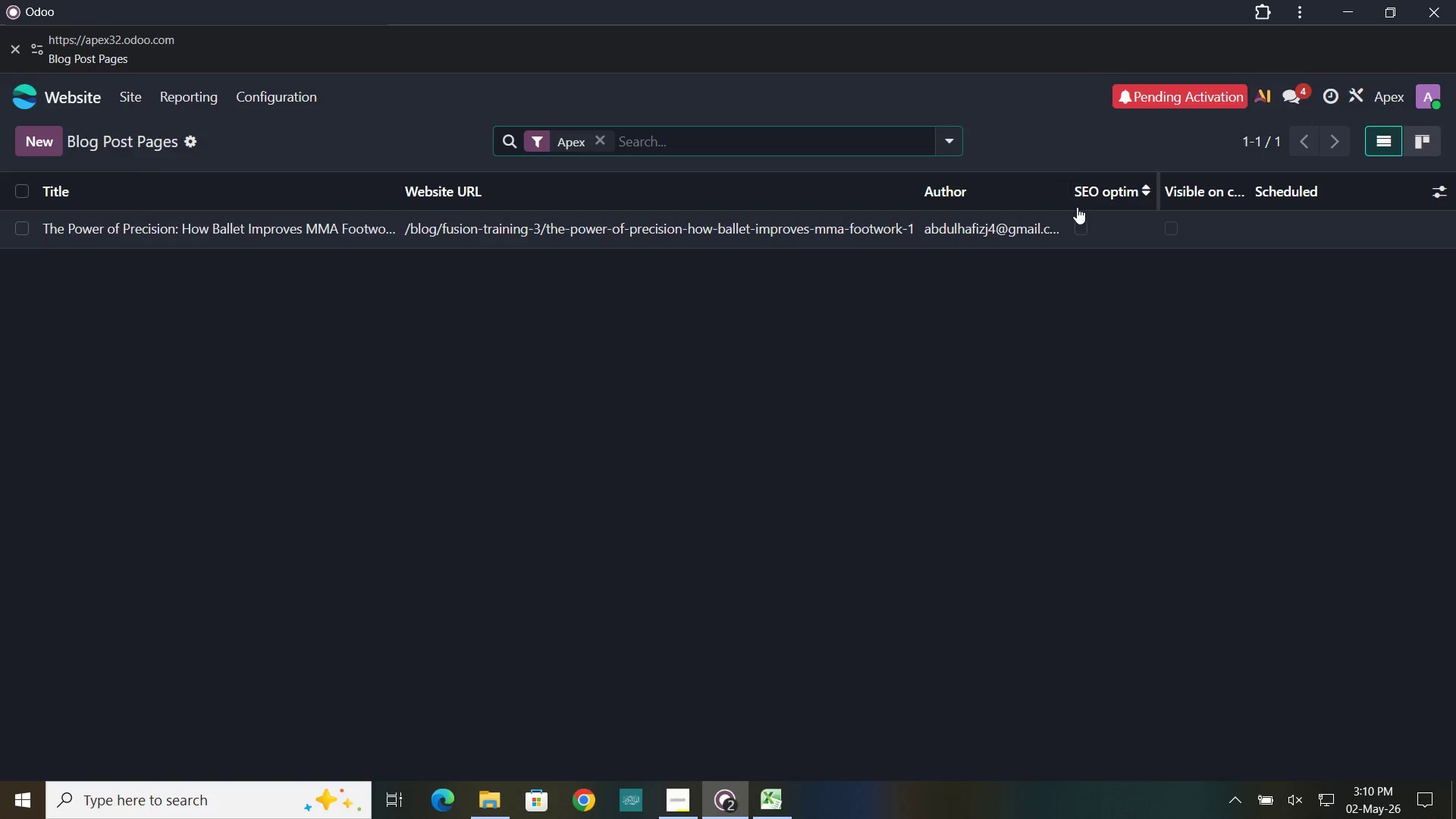 
left_click([1083, 225])
 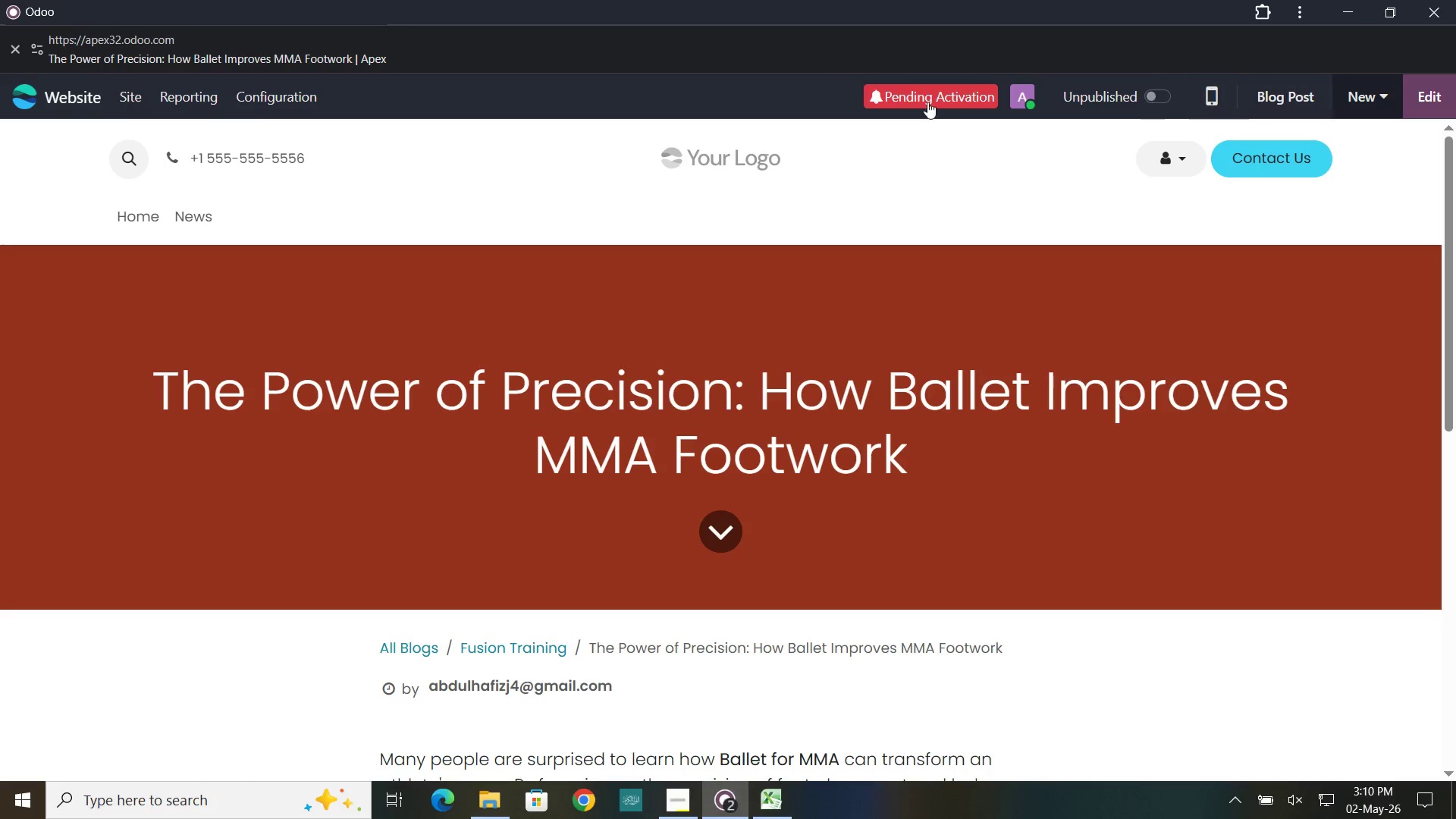 
wait(5.09)
 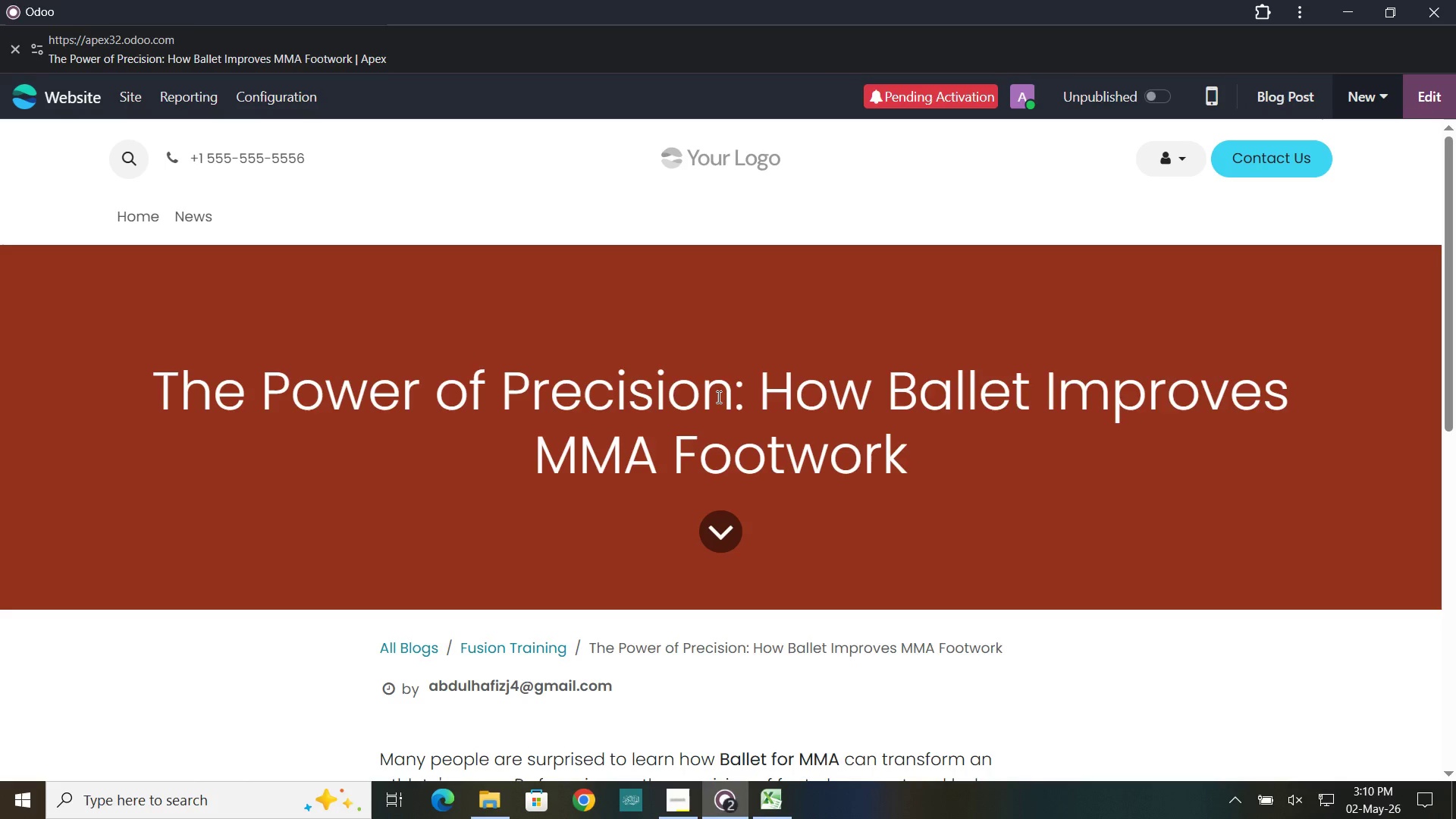 
left_click([135, 87])
 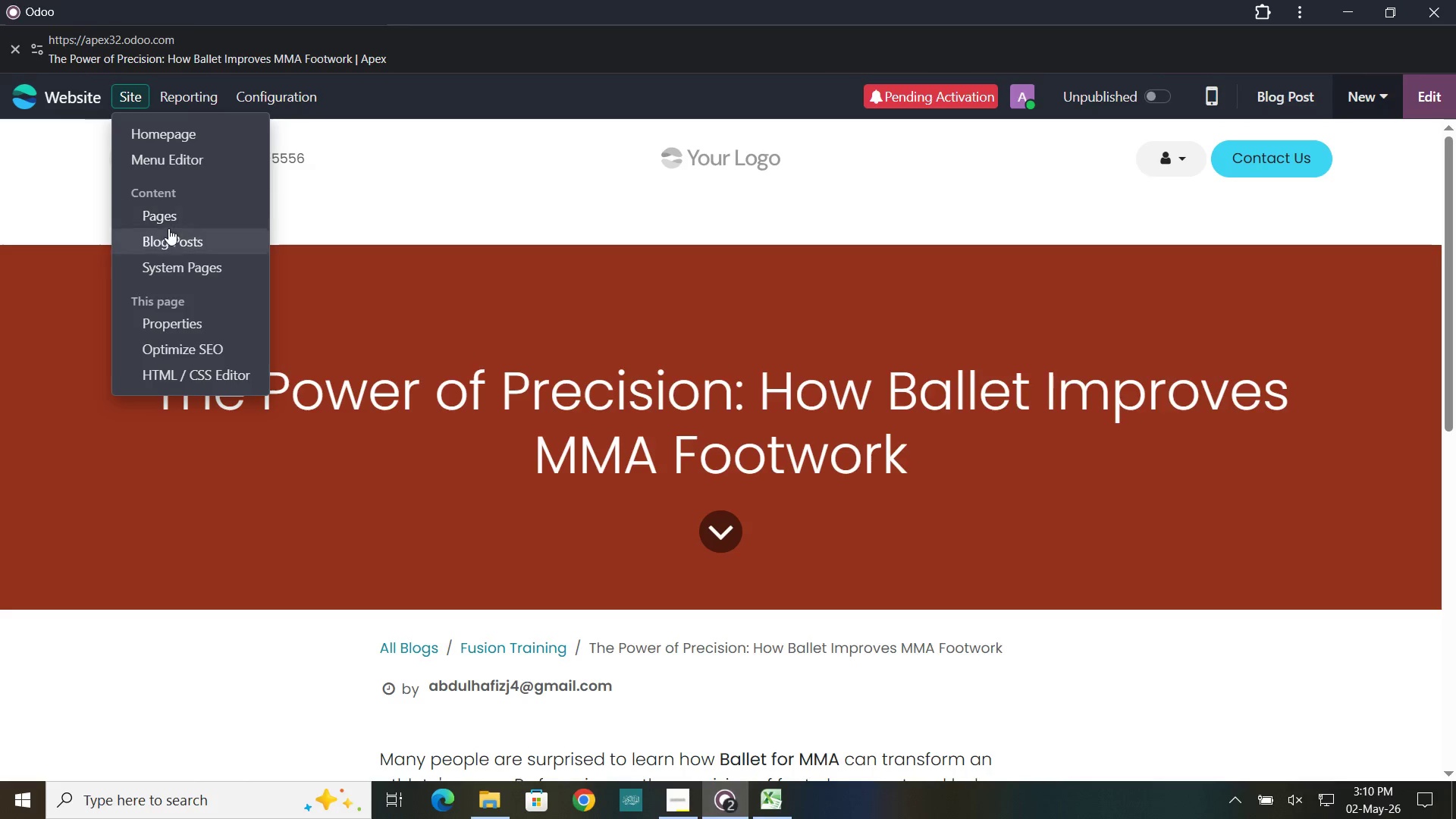 
left_click([168, 235])
 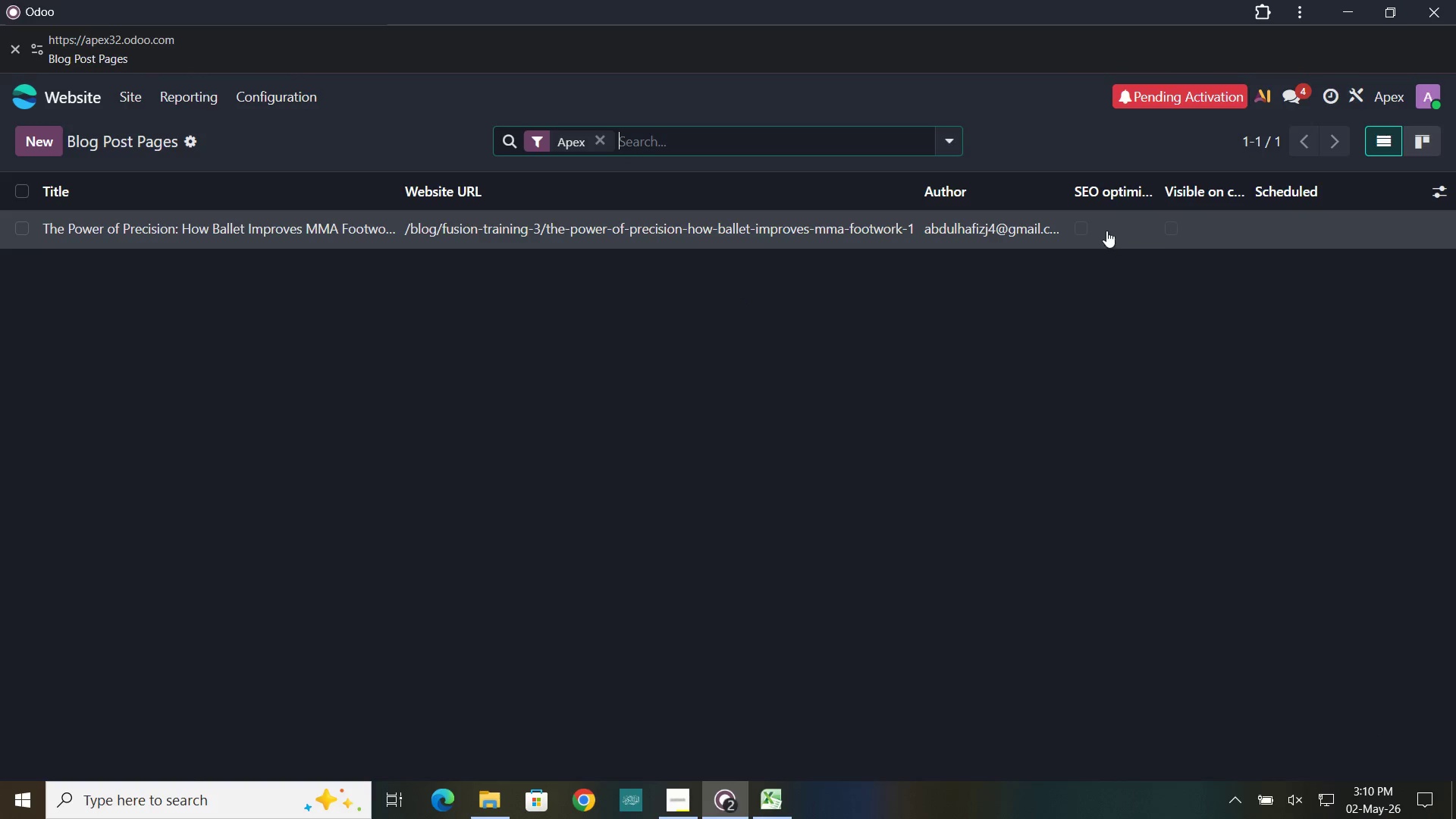 
left_click([1081, 226])
 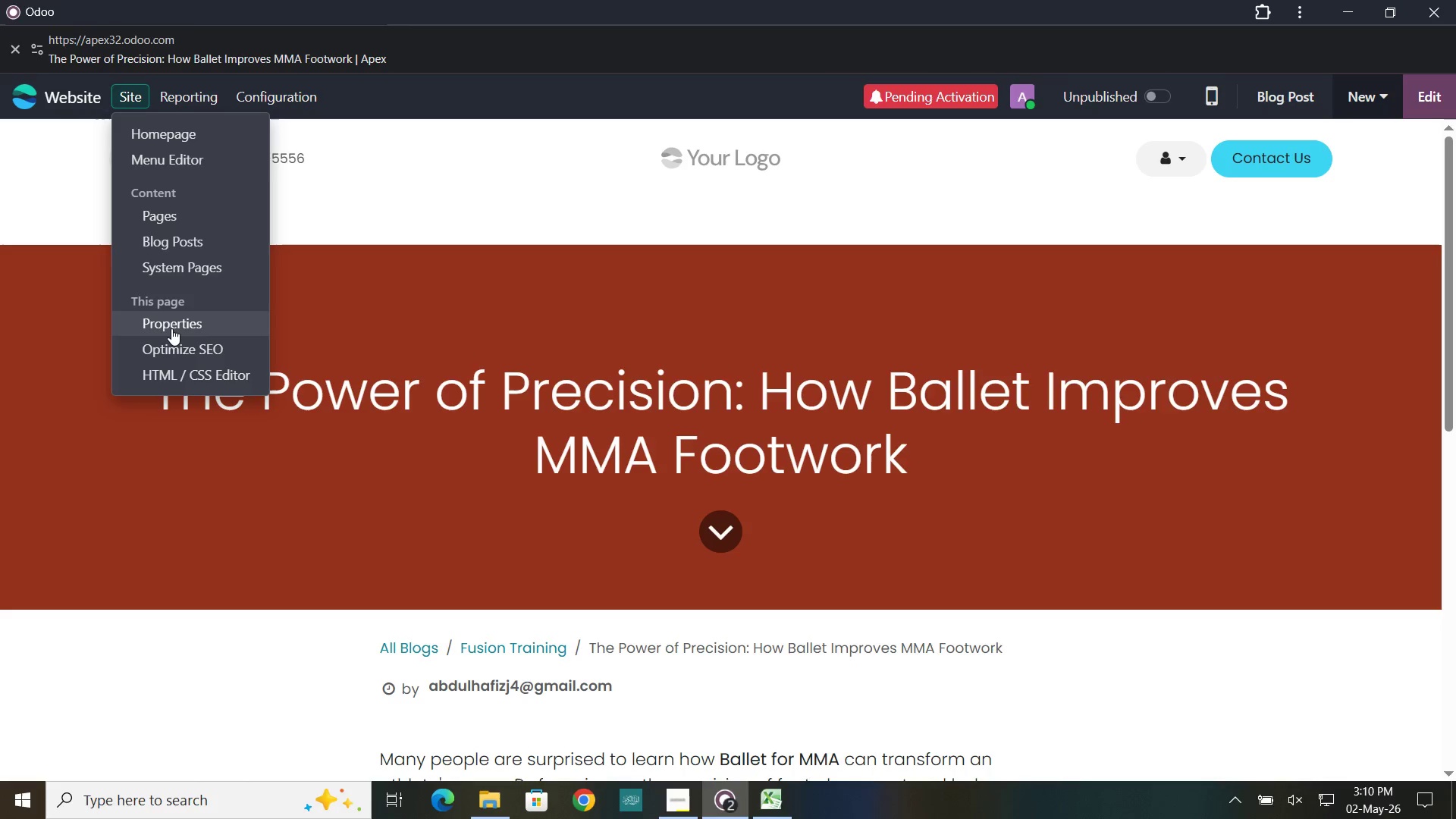 
wait(8.22)
 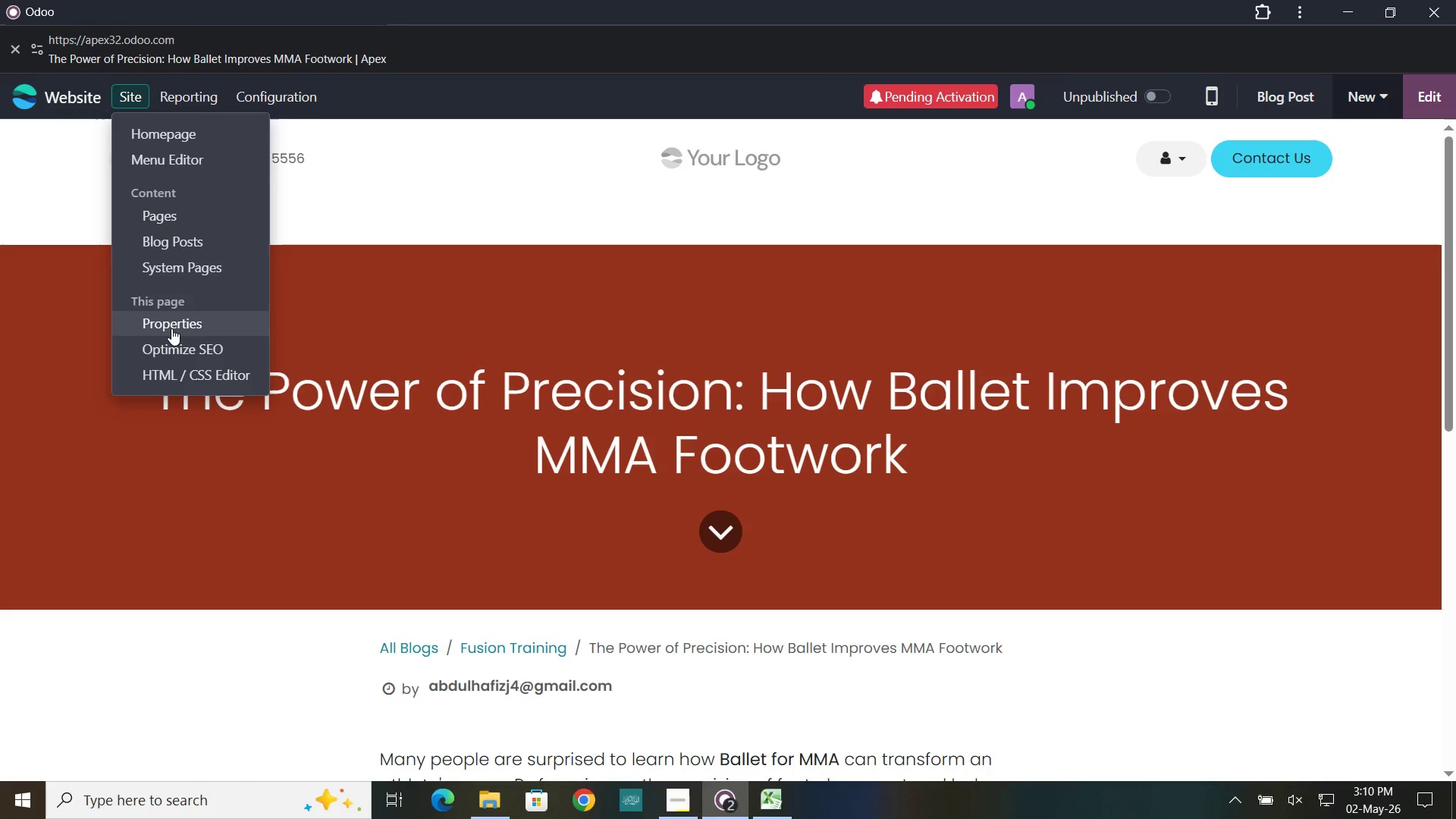 
left_click([415, 257])
 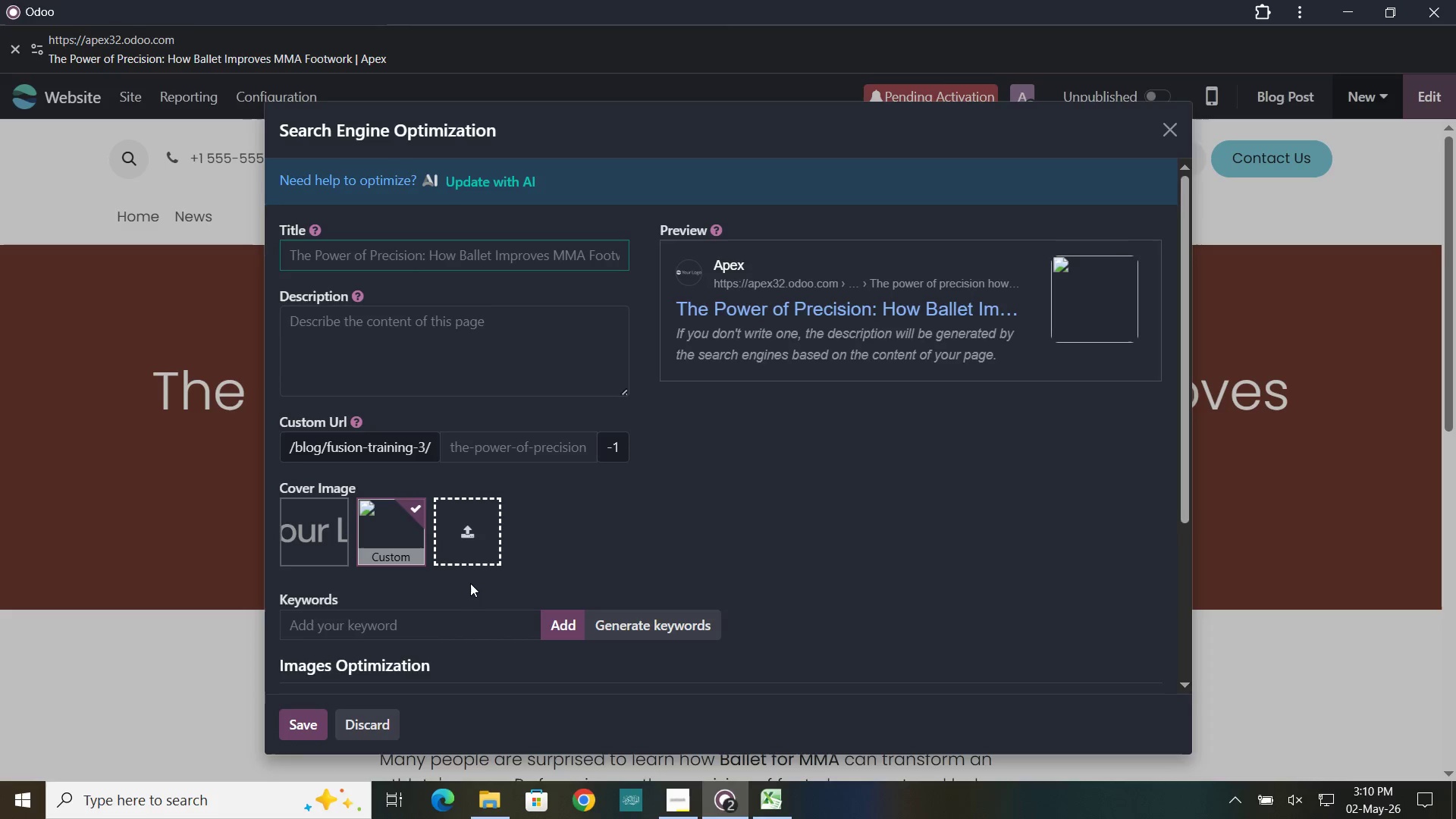 
left_click([439, 625])
 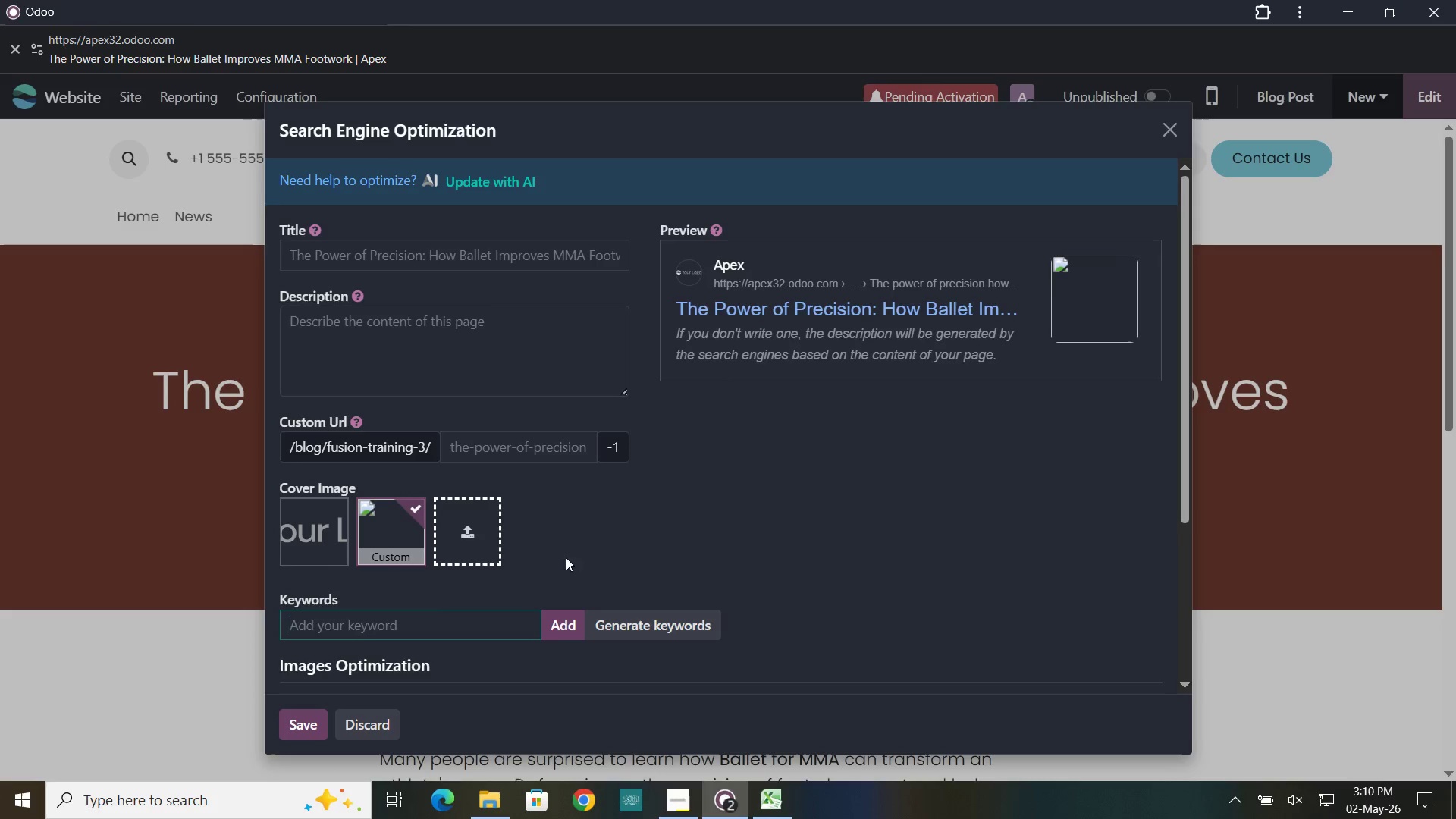 
scroll: coordinate [453, 513], scroll_direction: down, amount: 15.0
 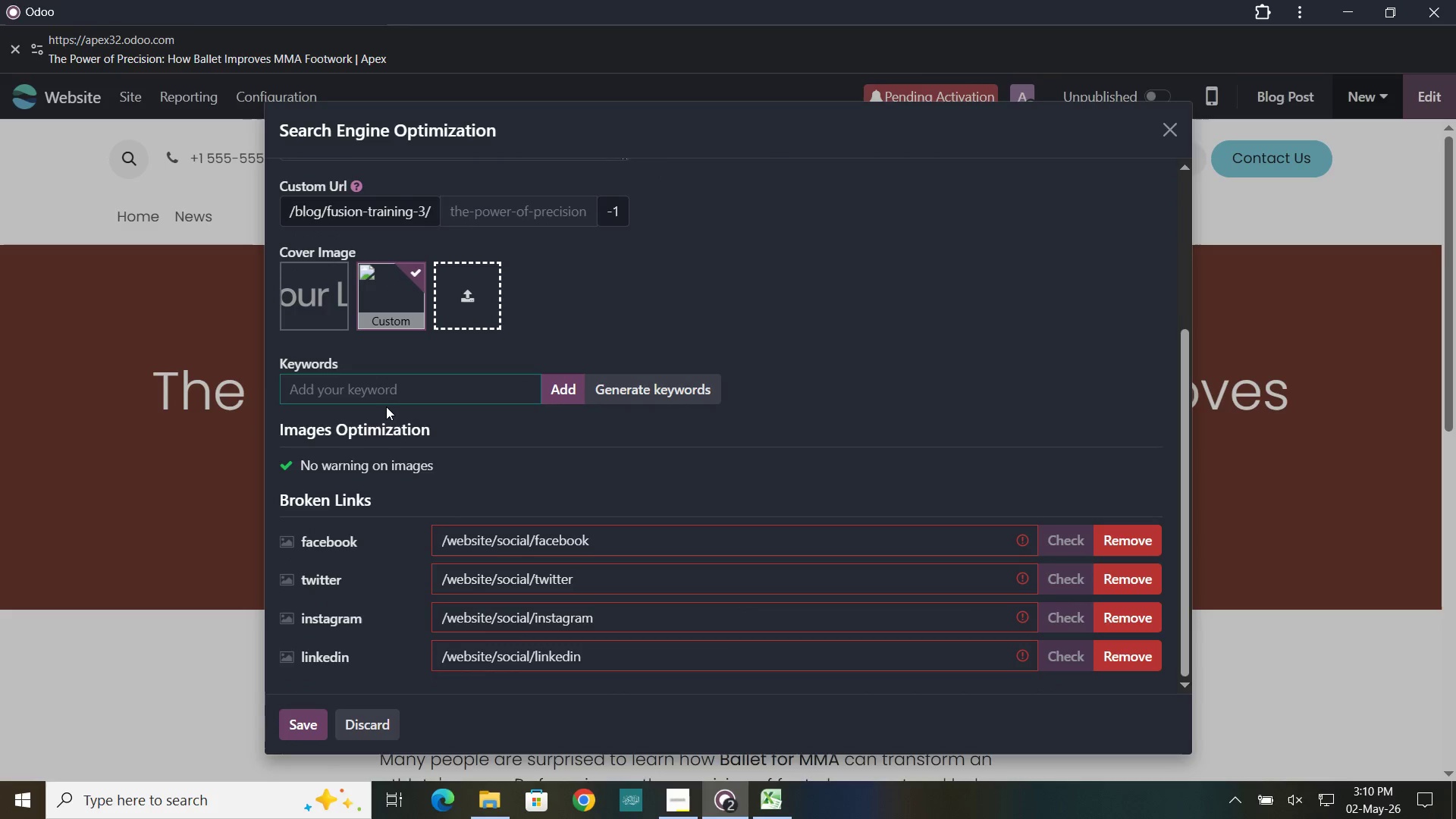 
type(Ballet of )
key(Backspace)
key(Backspace)
key(Backspace)
type(for MMA)
 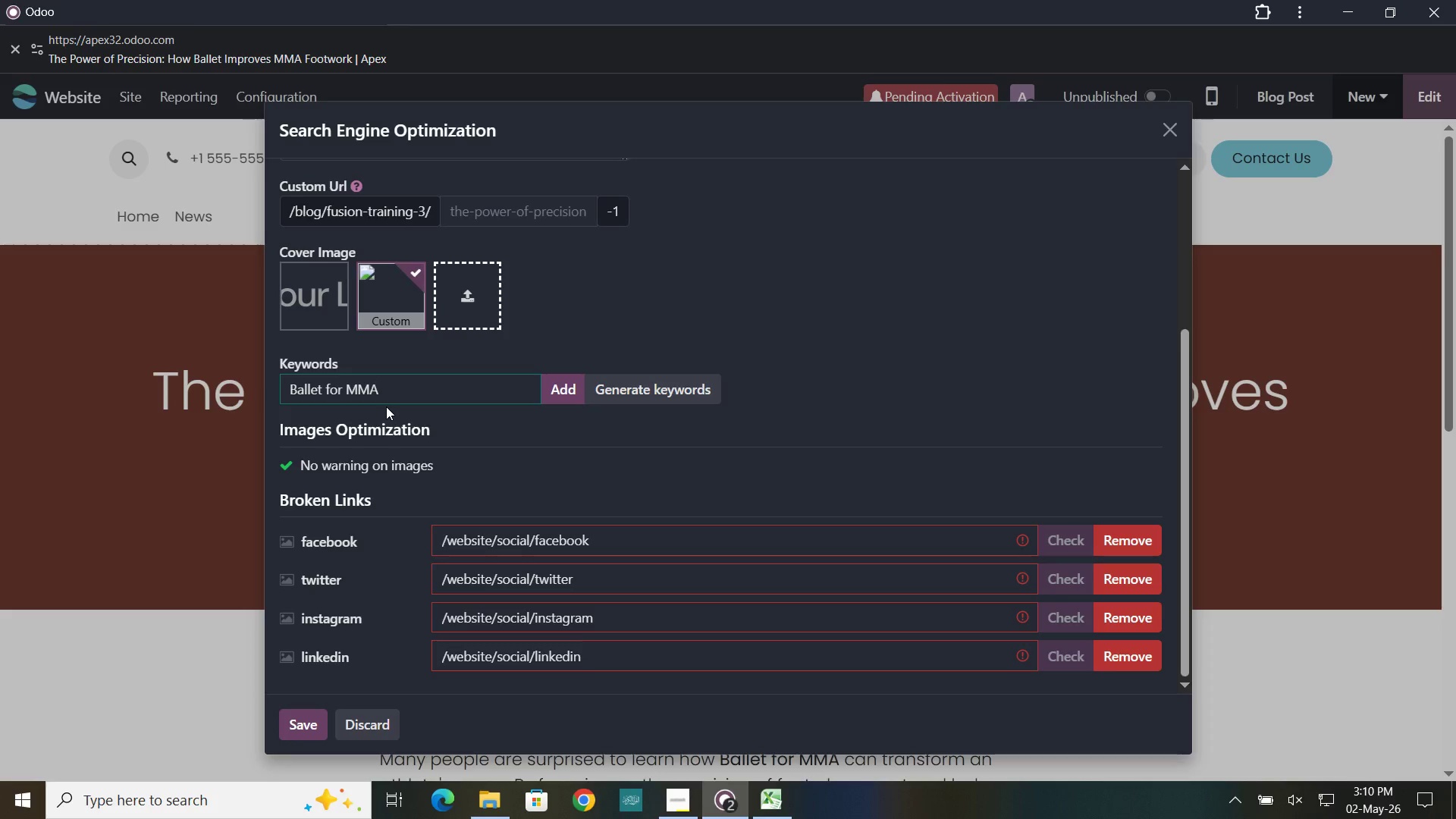 
left_click([549, 392])
 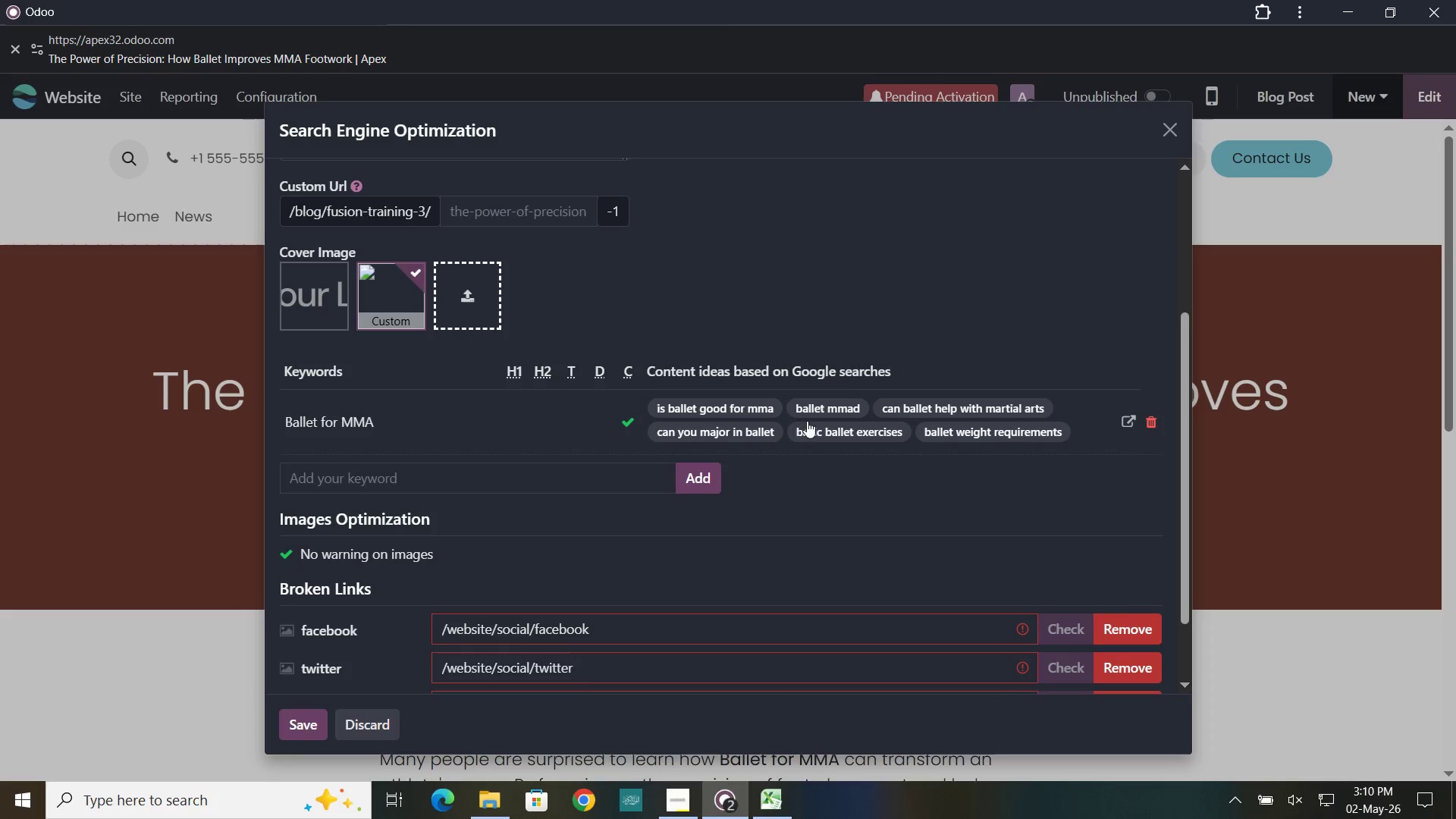 
scroll: coordinate [566, 350], scroll_direction: up, amount: 7.0
 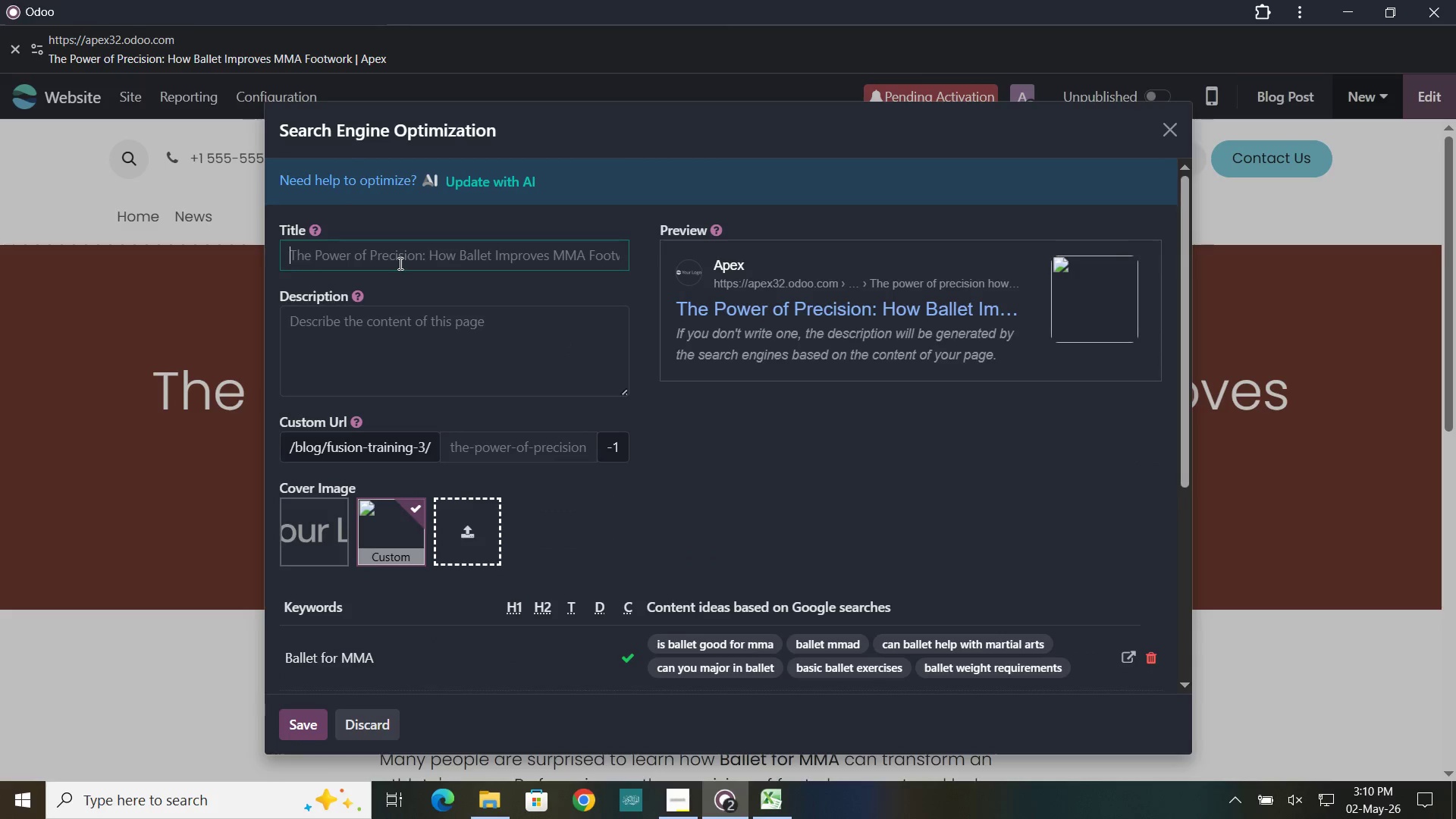 
key(Tab)
 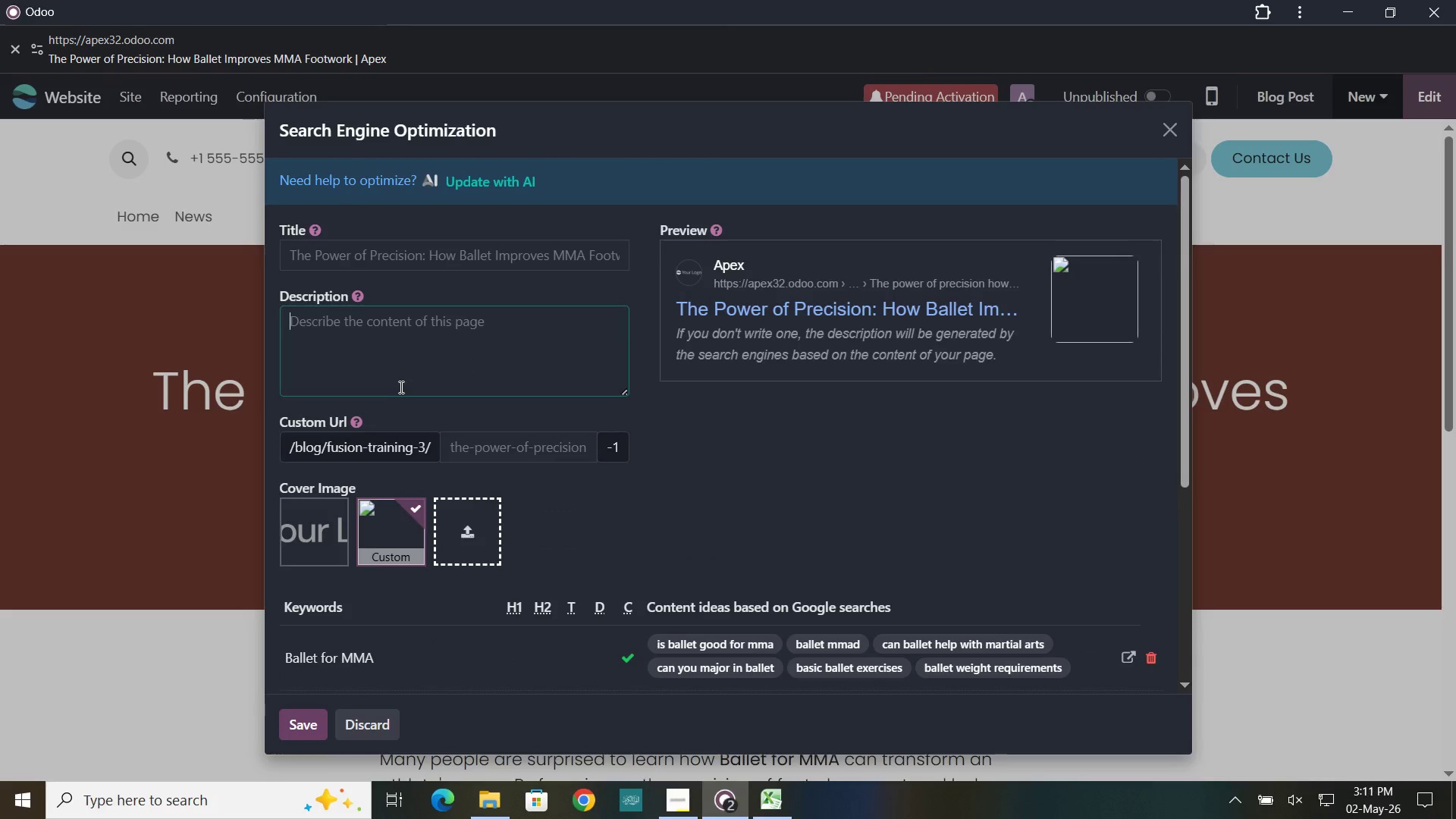 
wait(9.8)
 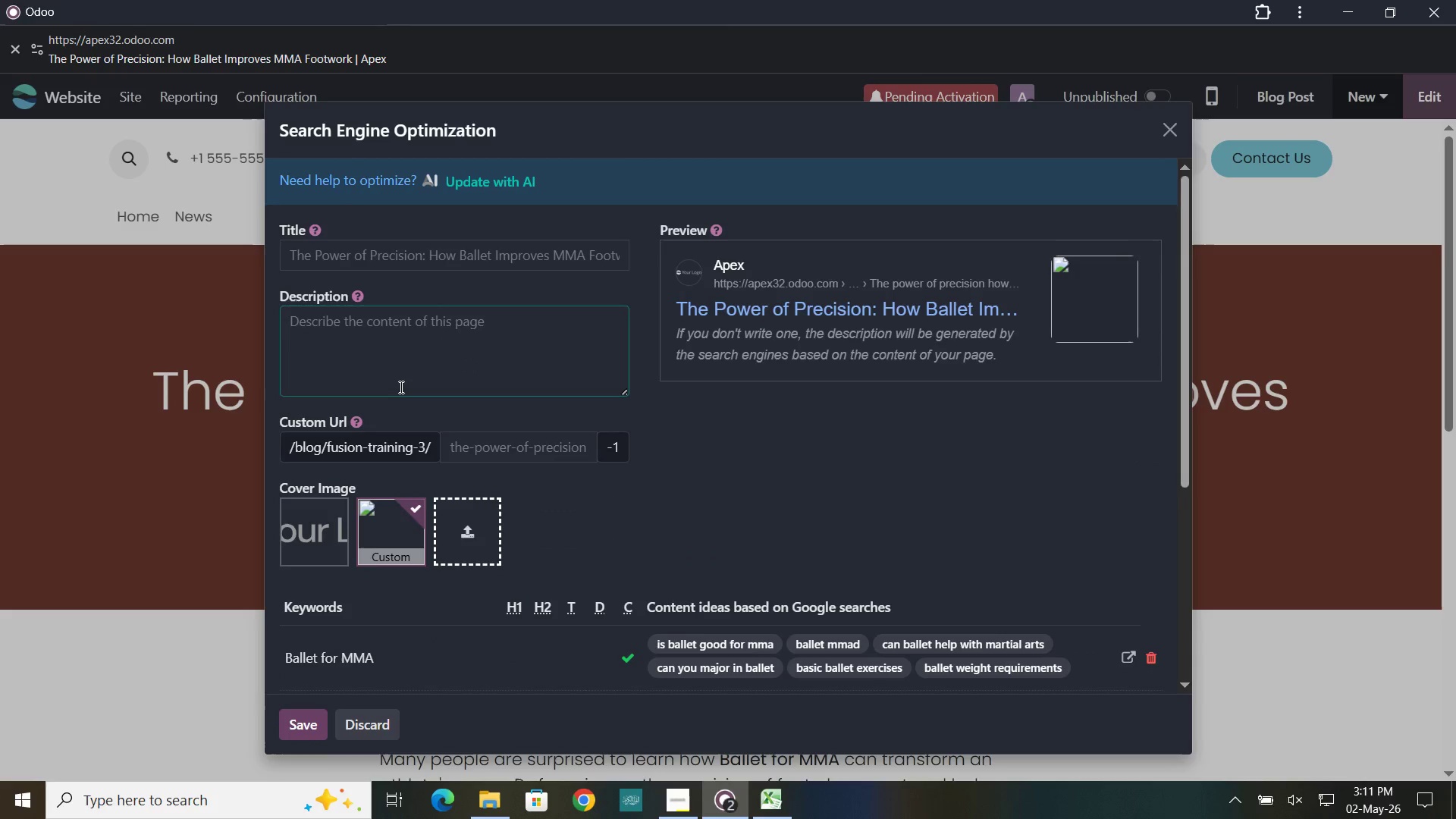 
type(Baa)
key(Backspace)
type(llet for MMA: Improve Your Footwork and Precision)
 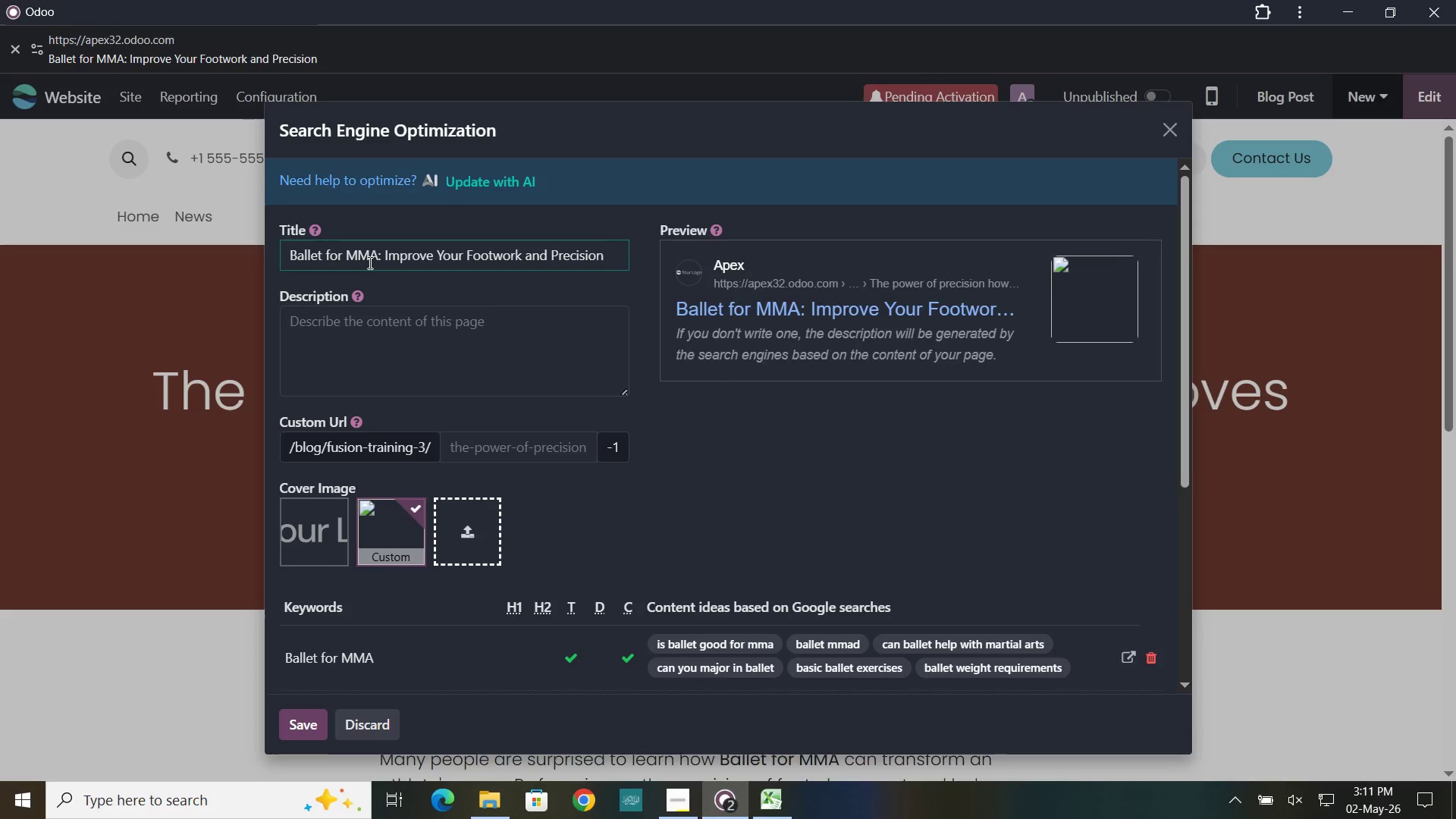 
left_click([364, 325])
 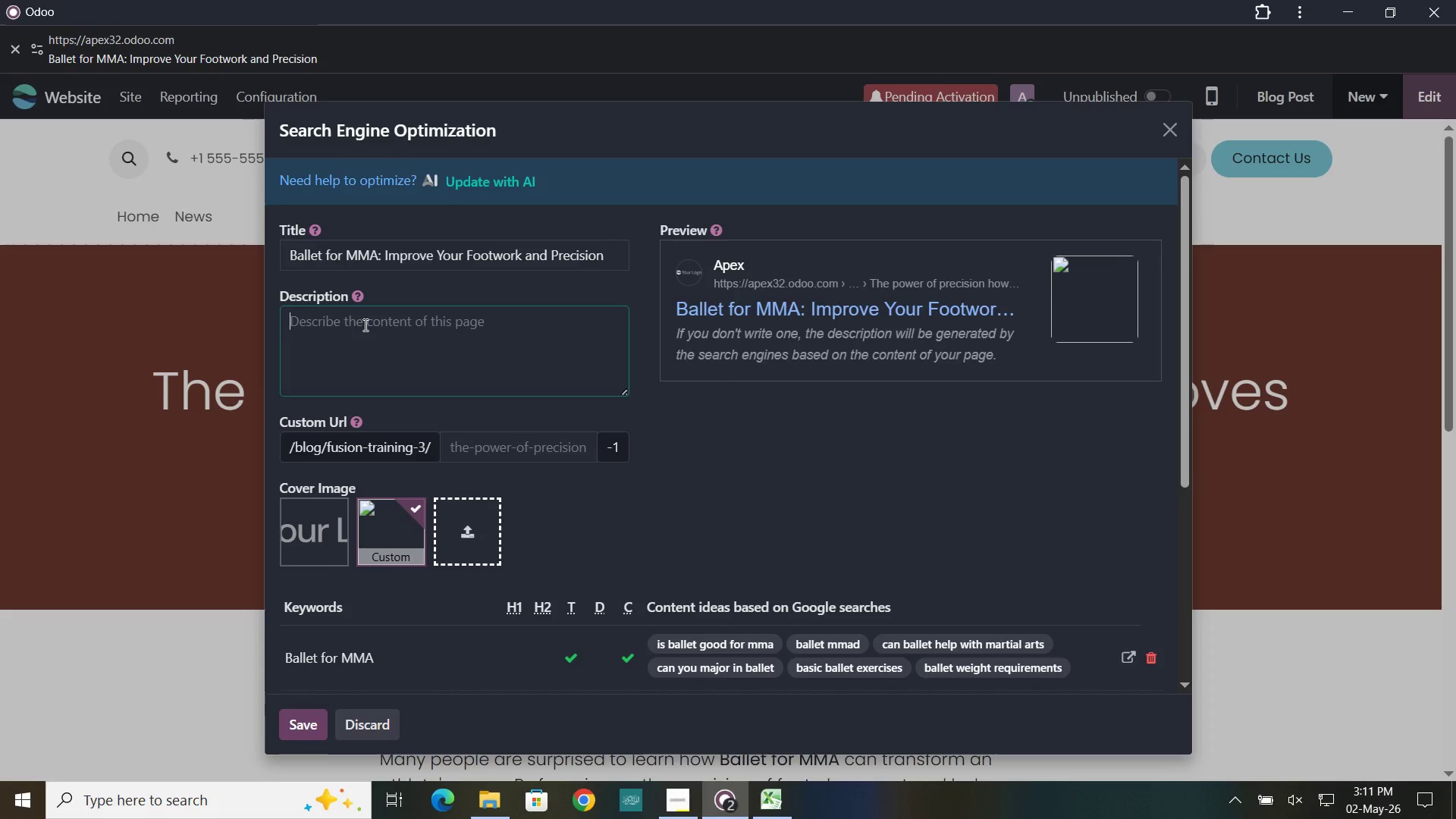 
type(Discover how the technique )
key(Backspace)
type(s of ballet)
key(Backspace)
key(Backspace)
key(Backspace)
key(Backspace)
key(Backspace)
key(Backspace)
type(Ballet for MMA can give you a compet)
key(Backspace)
type(titive edge in your combat training at Apex Combat @)
key(Backspace)
 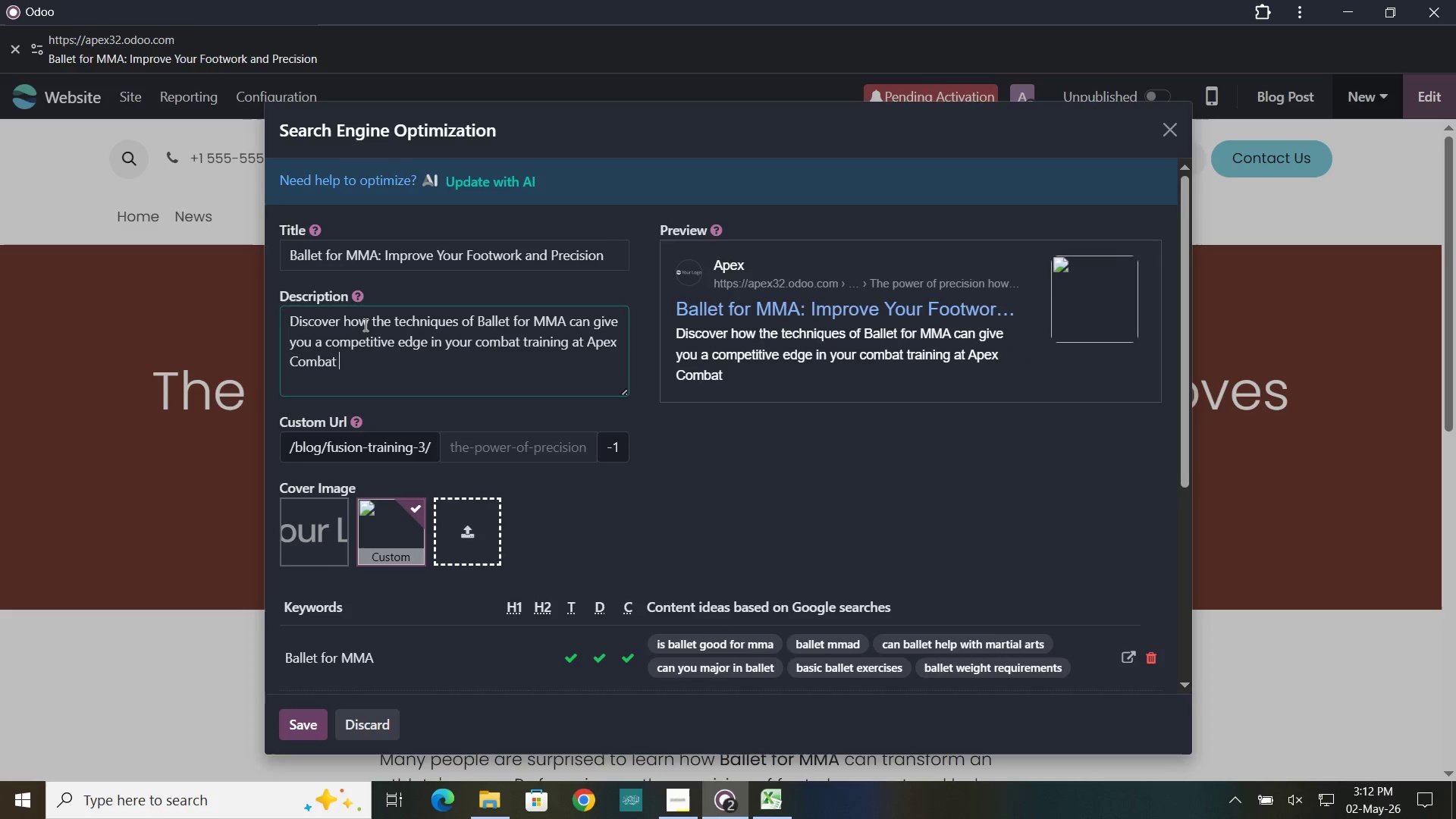 
type(& Grace.)
 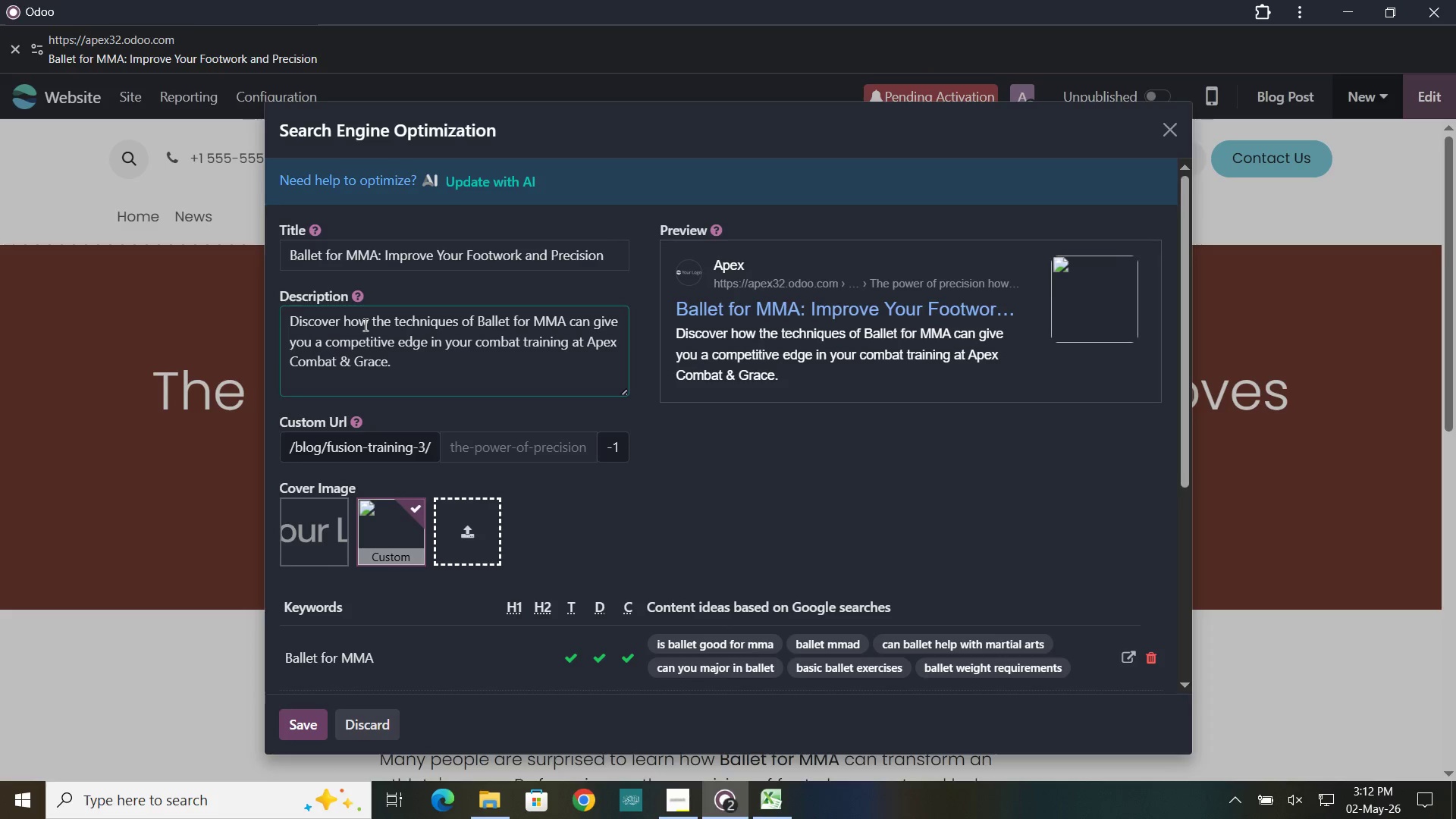 
wait(6.95)
 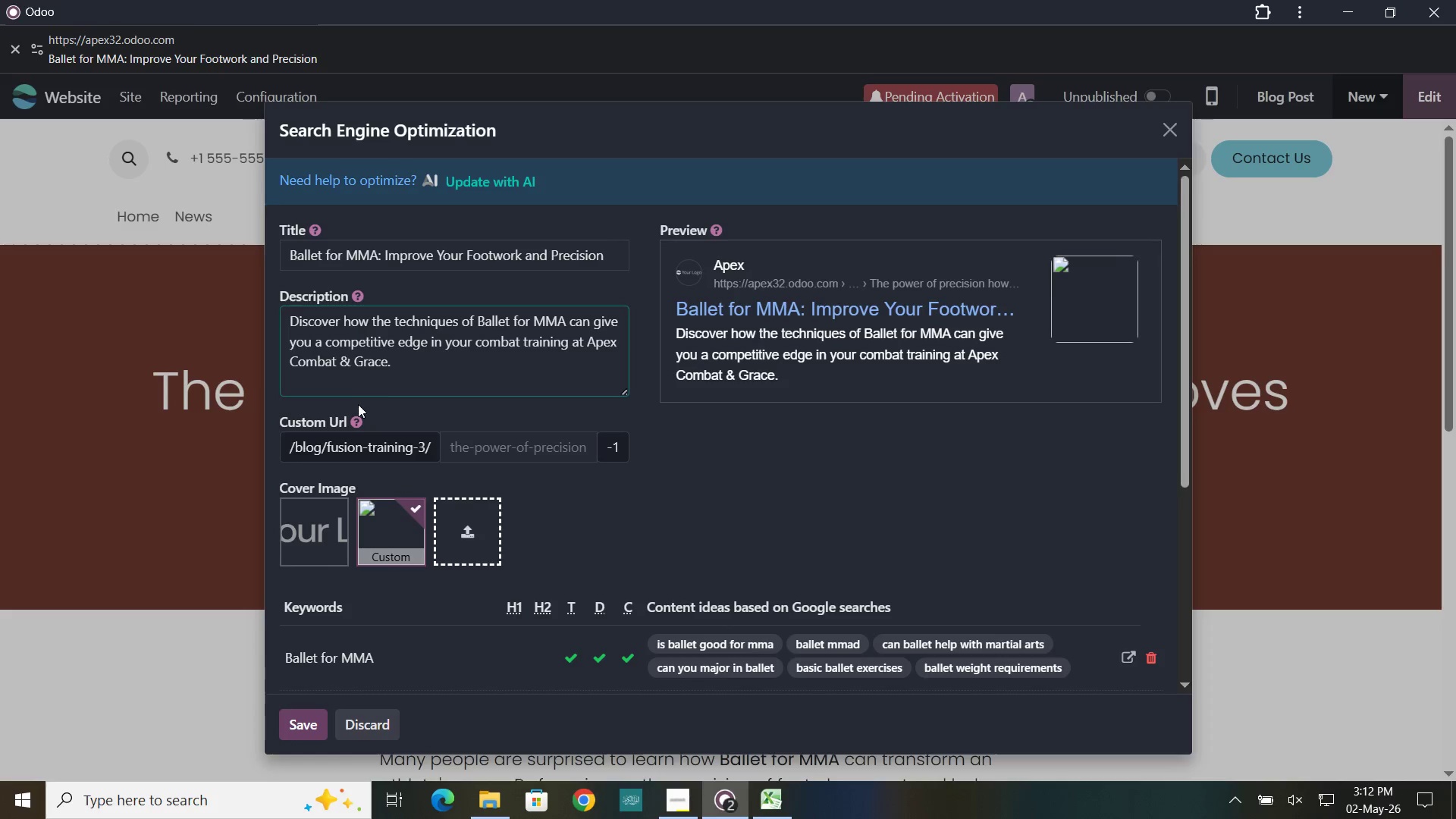 
scroll: coordinate [529, 473], scroll_direction: down, amount: 16.0
 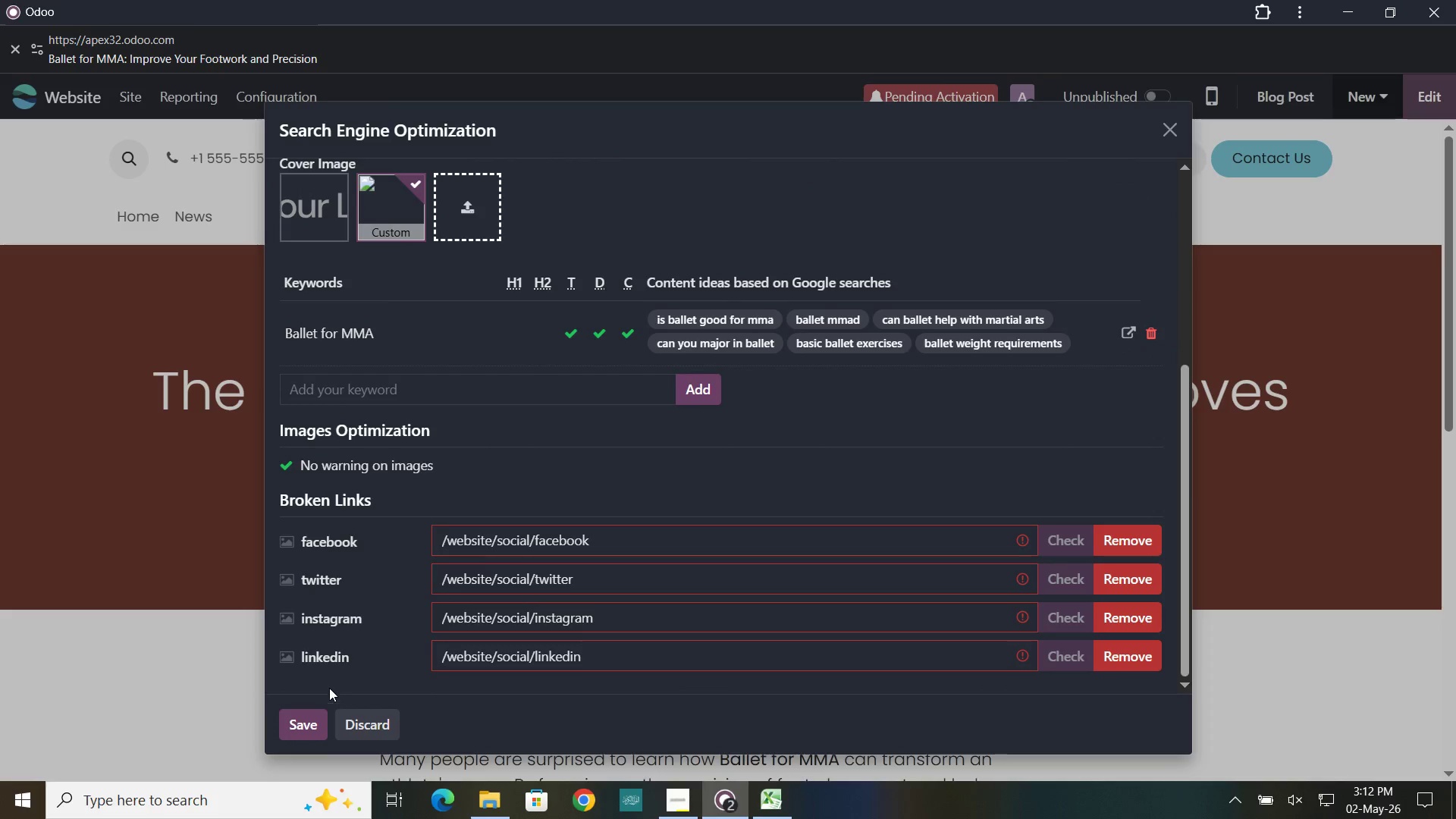 
left_click([313, 726])
 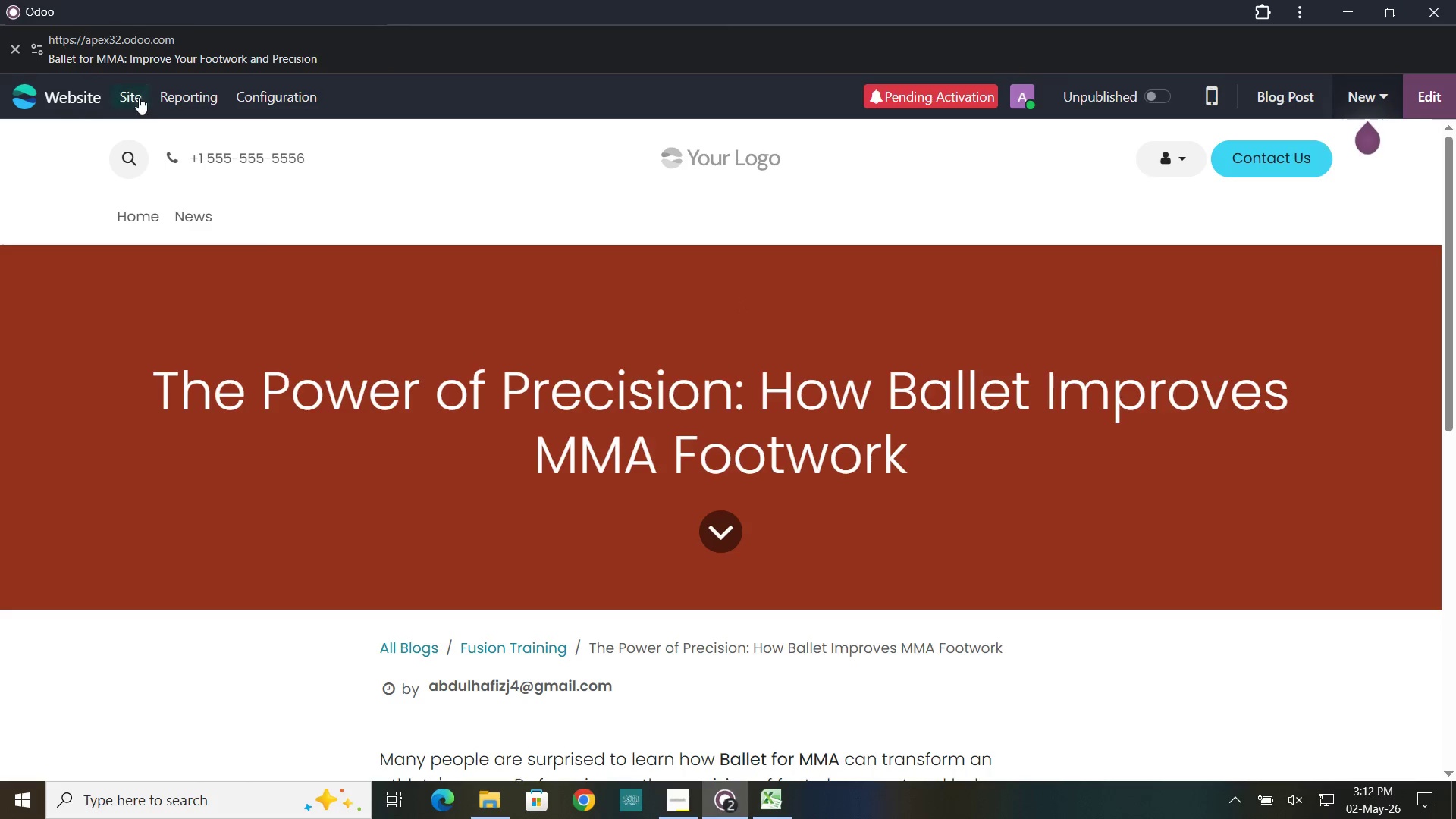 
wait(7.59)
 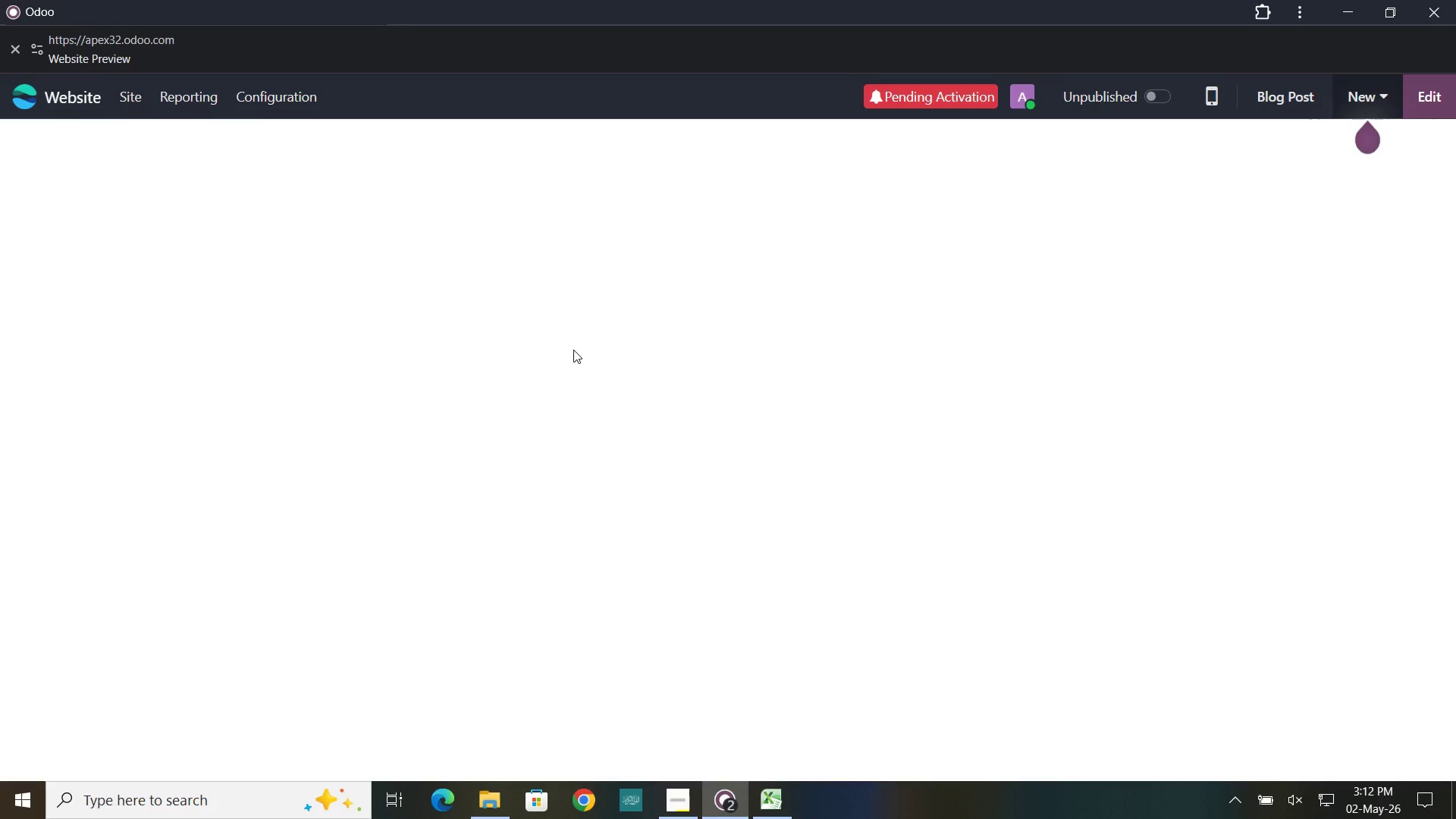 
left_click([176, 334])
 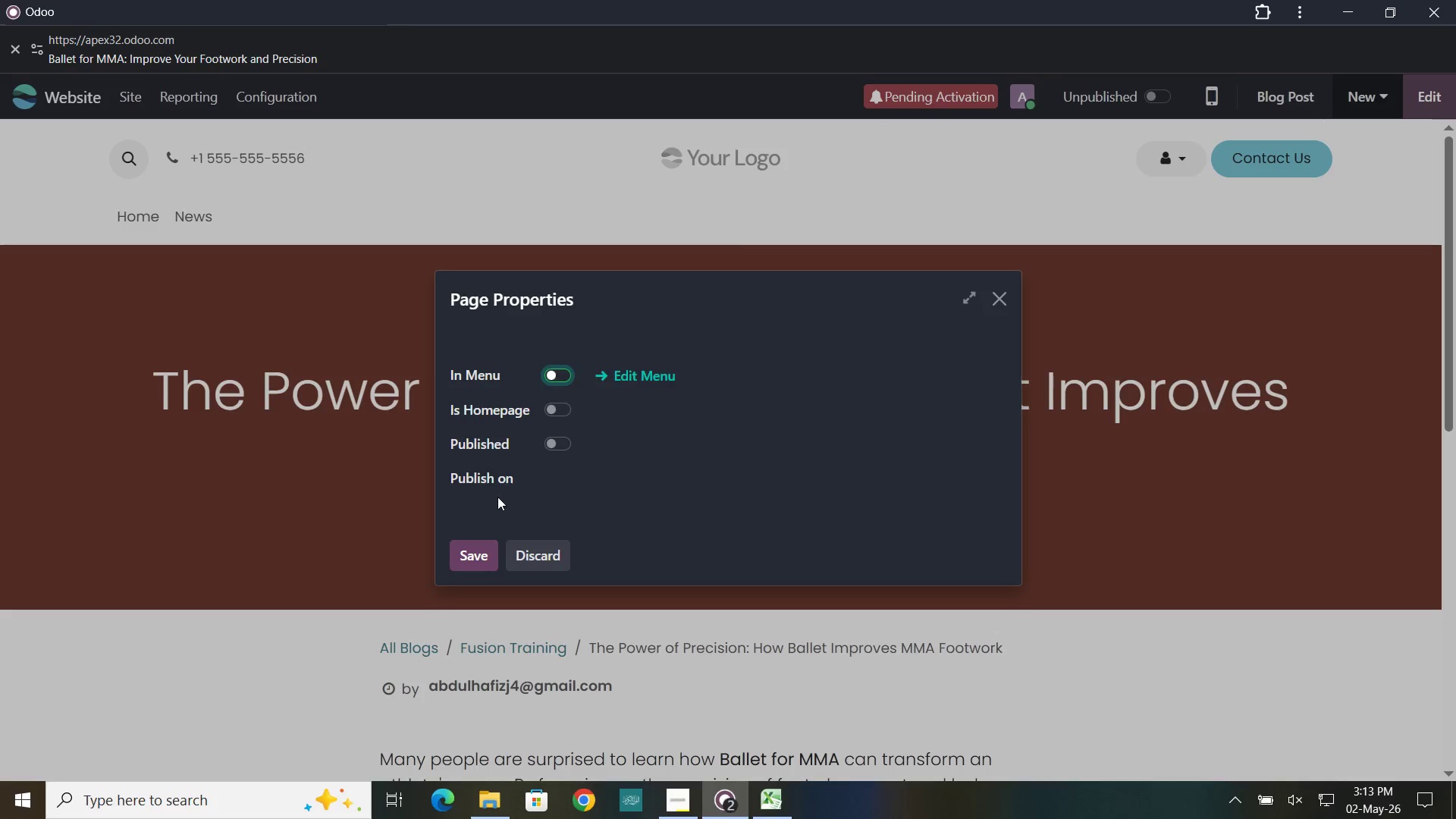 
left_click([516, 554])
 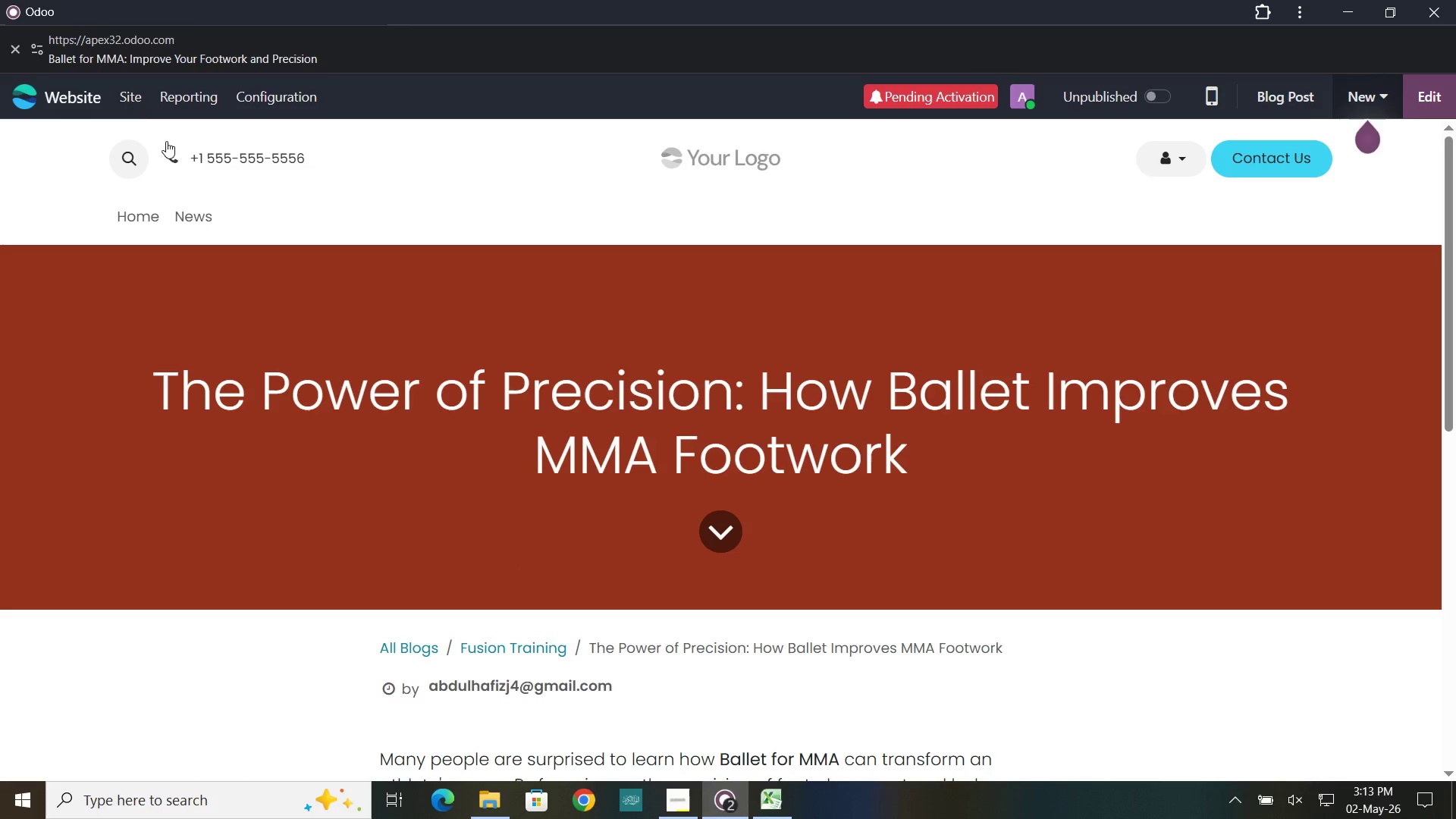 
left_click([130, 107])
 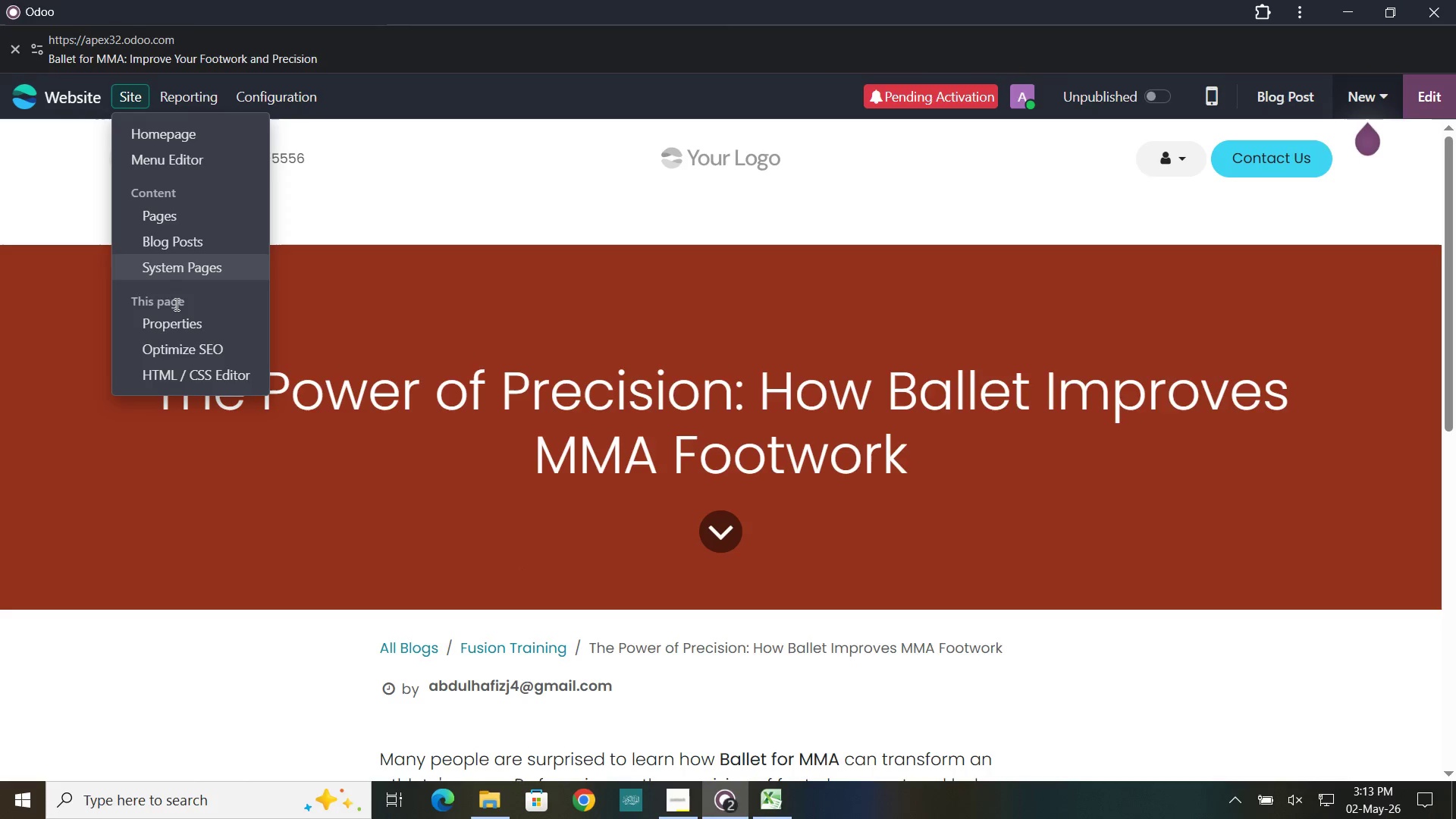 
left_click_drag(start_coordinate=[169, 327], to_coordinate=[177, 325])
 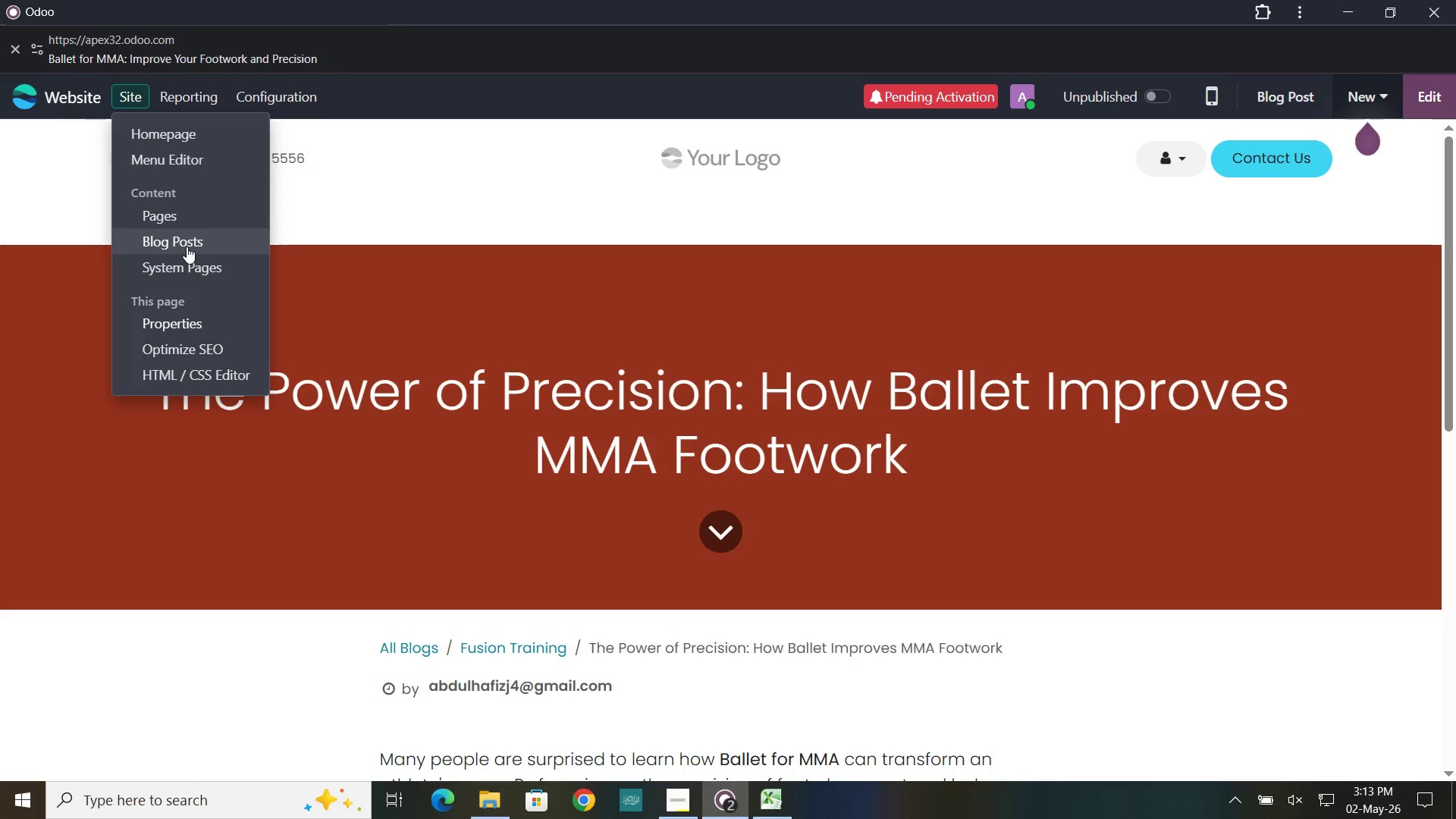 
left_click([187, 246])
 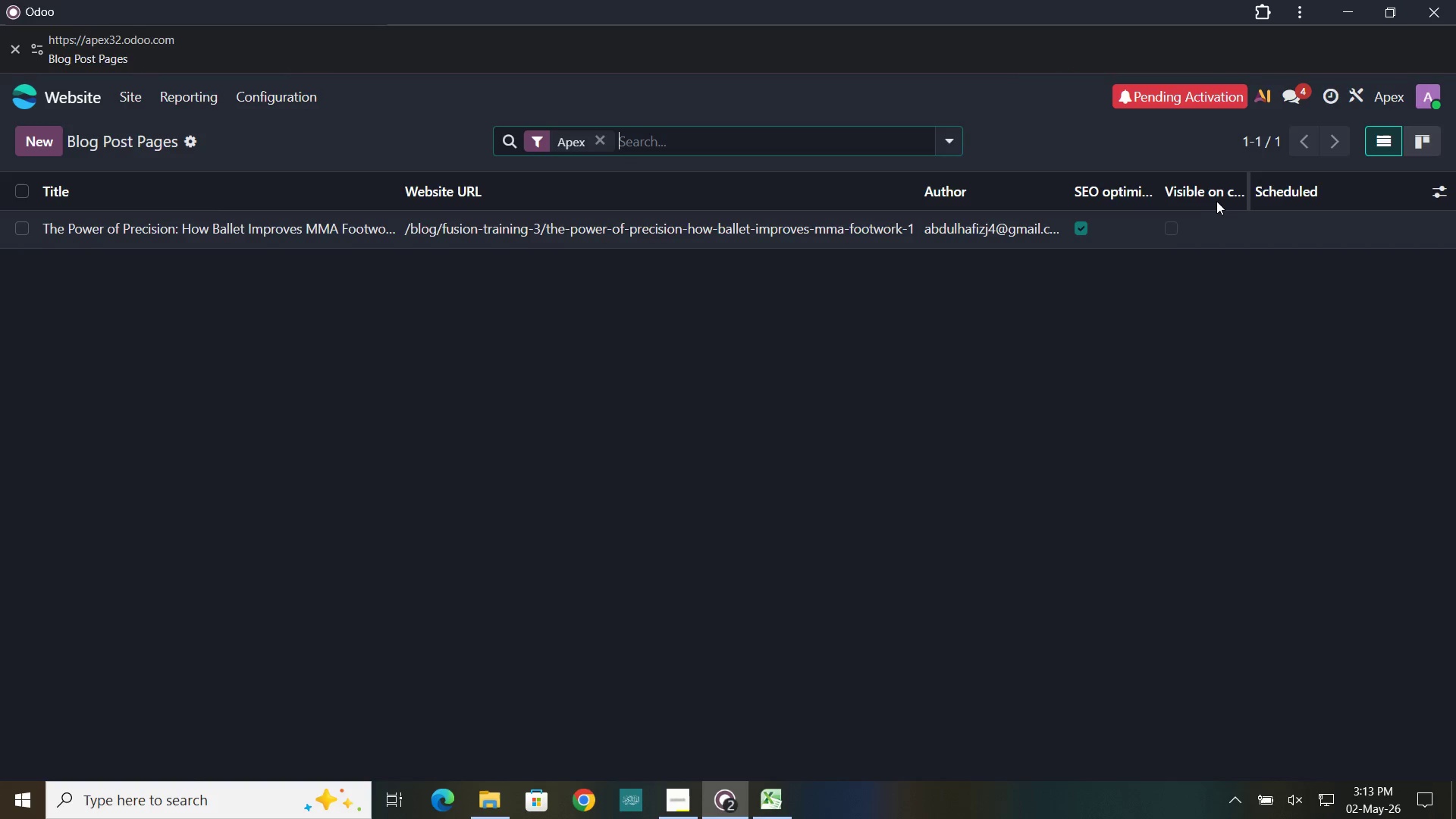 
wait(8.39)
 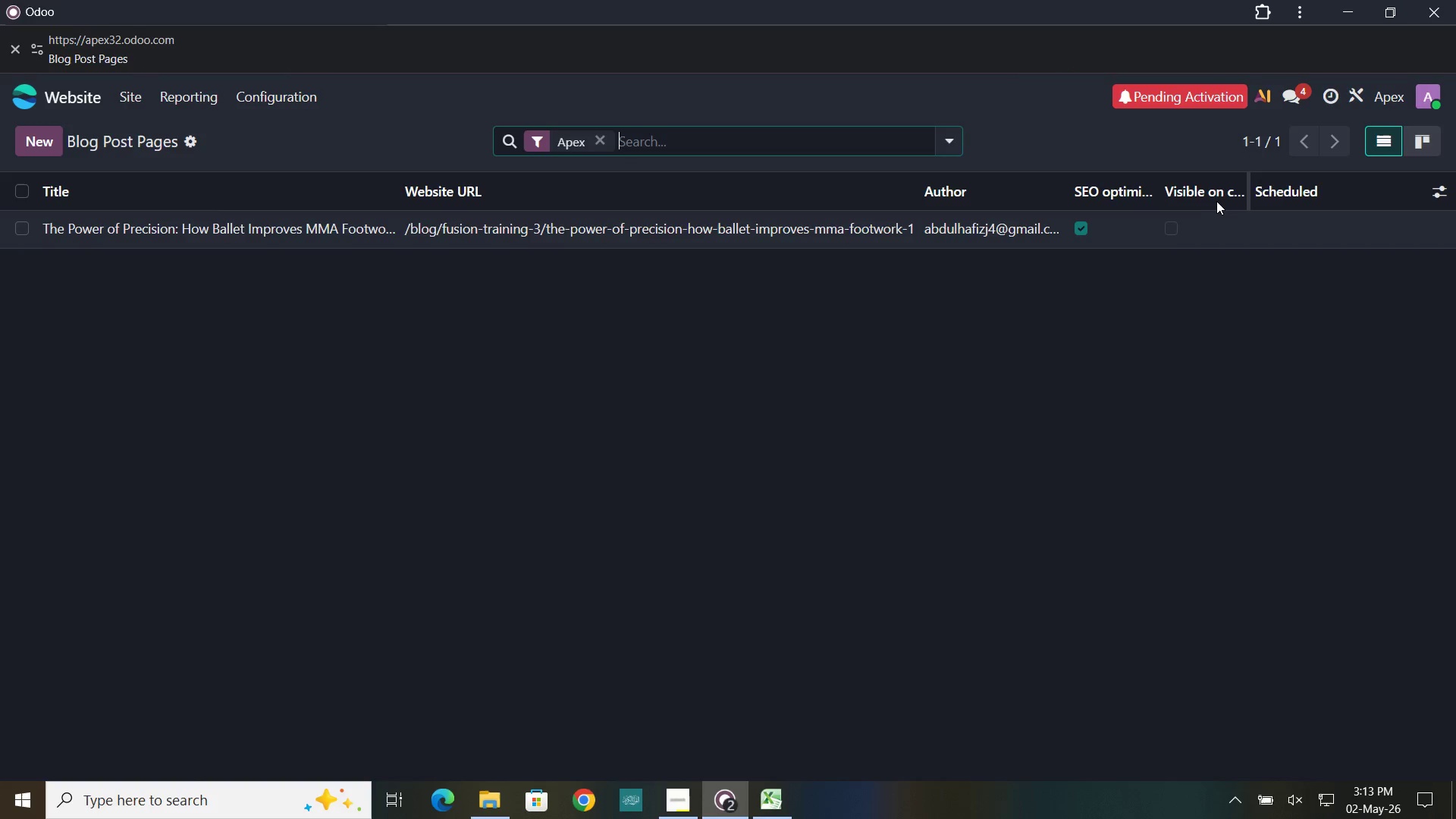 
mouse_move([1172, 194])
 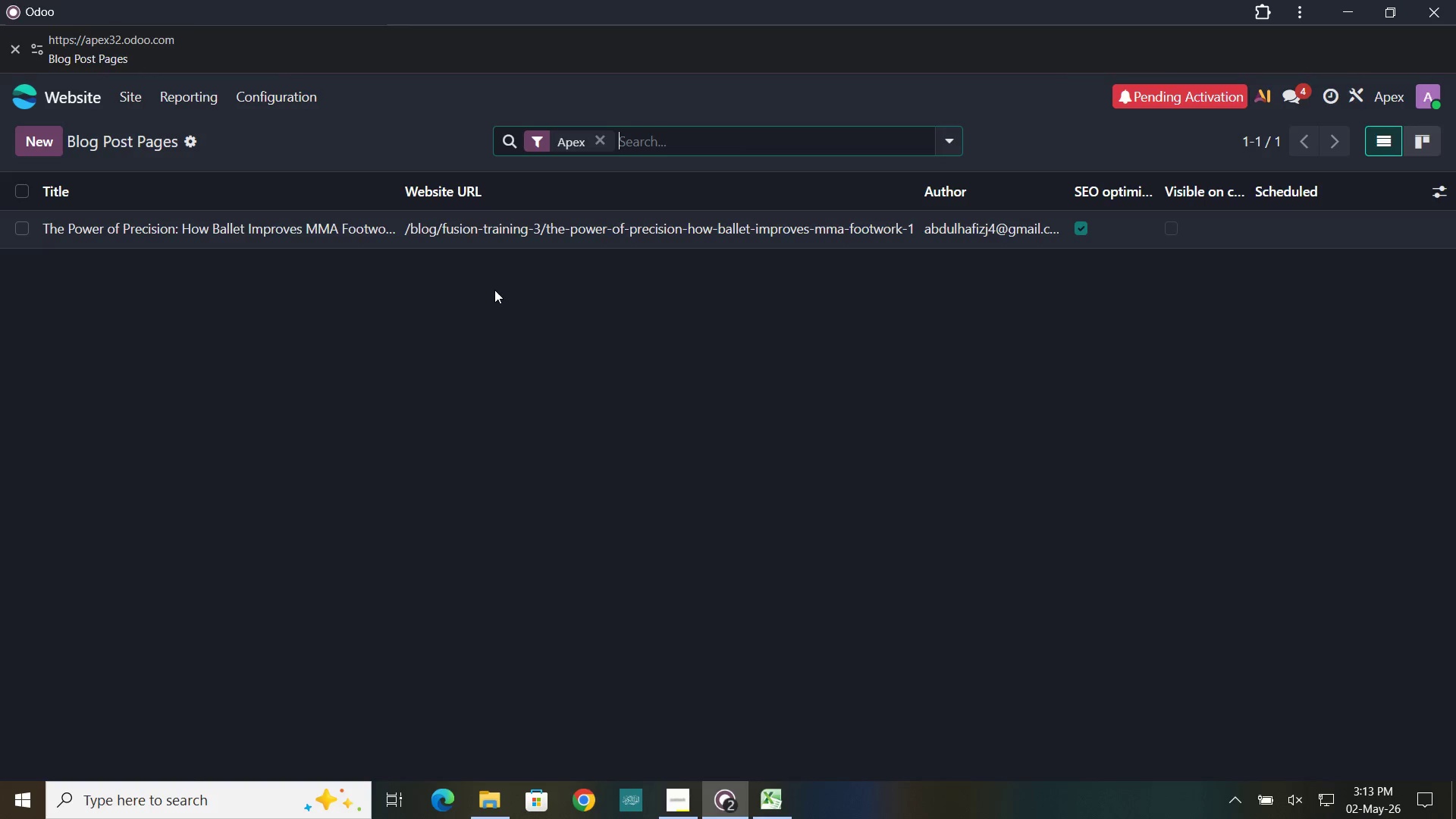 
wait(5.03)
 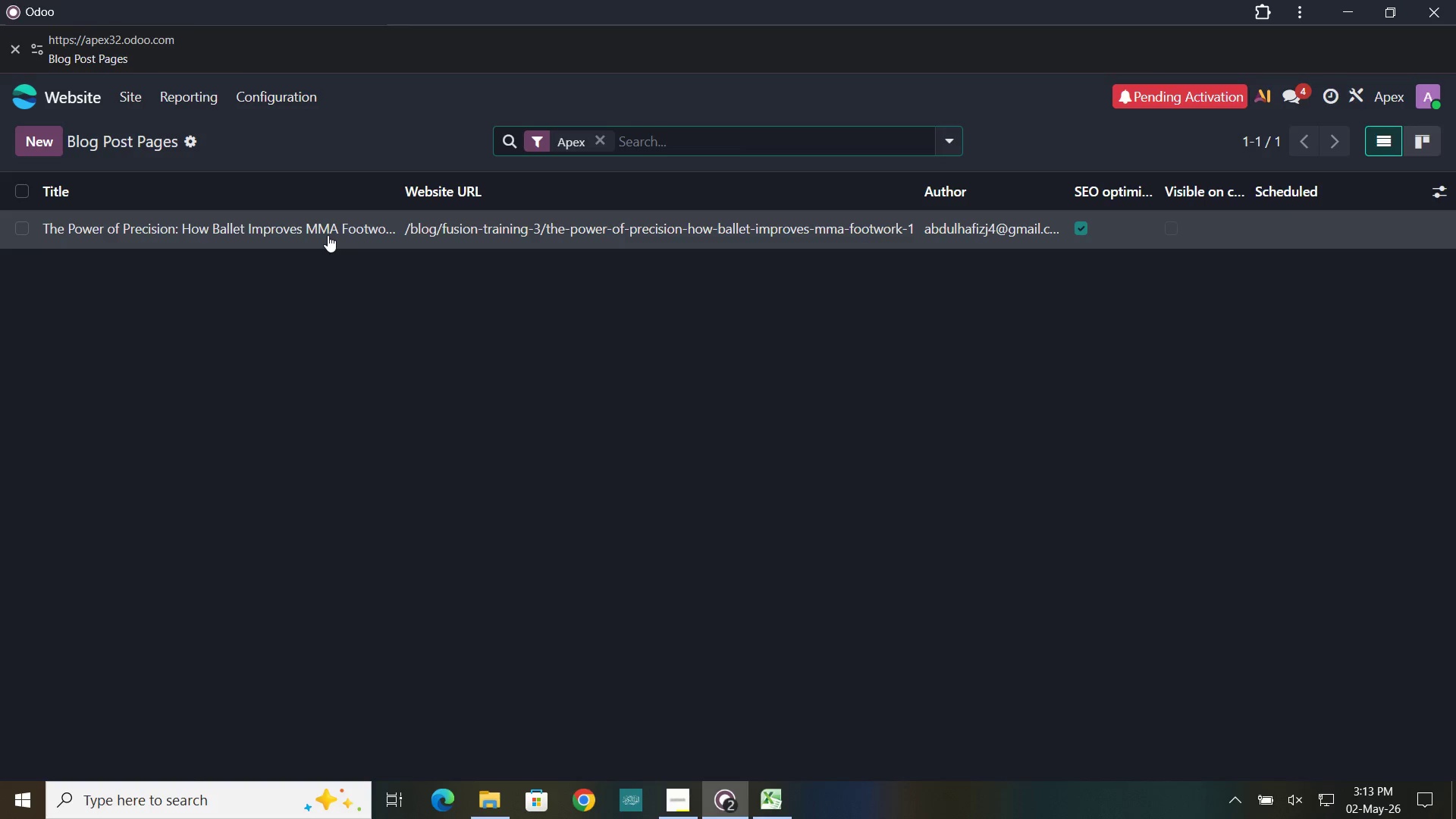 
left_click([51, 148])
 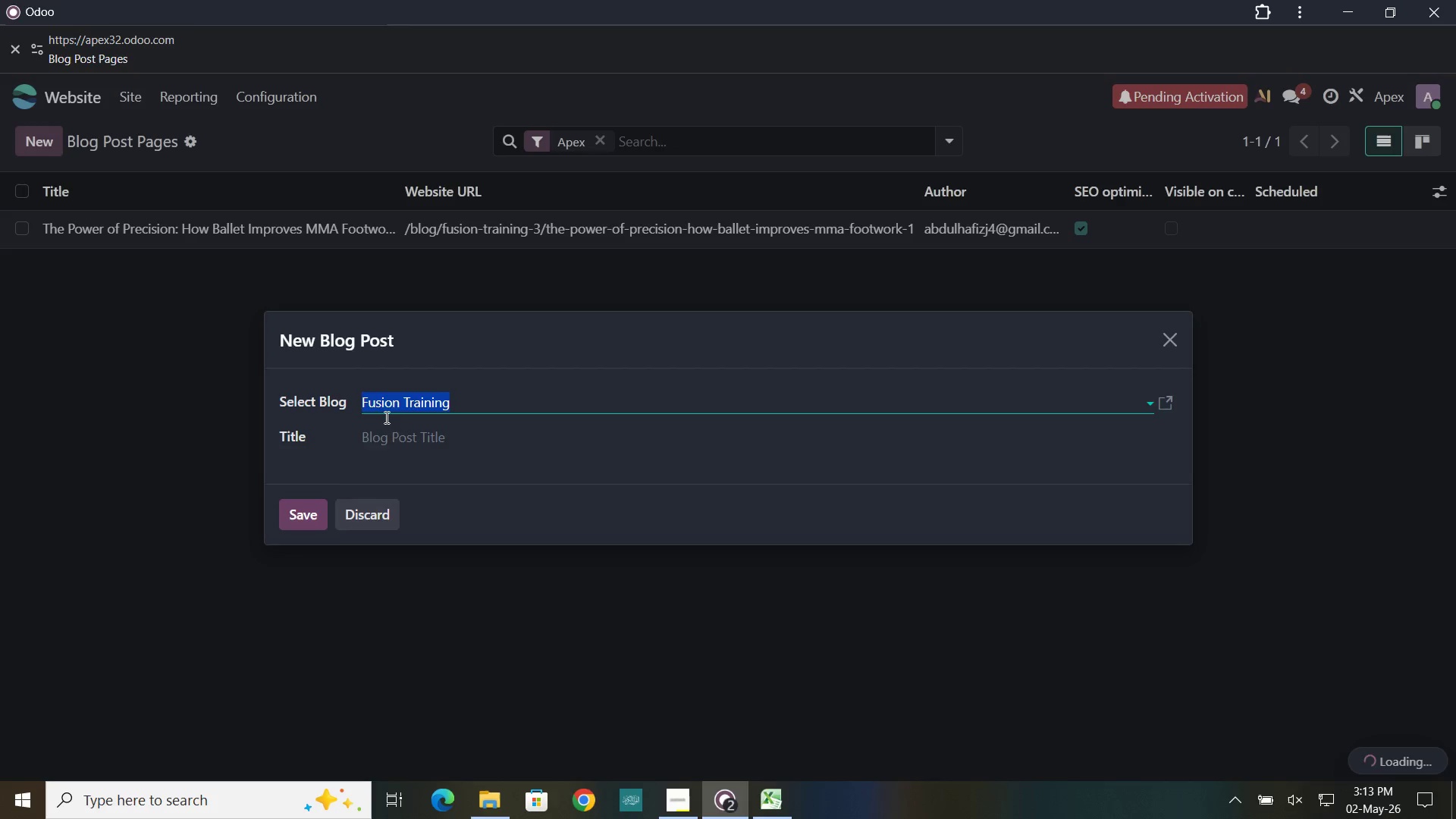 
left_click([394, 426])
 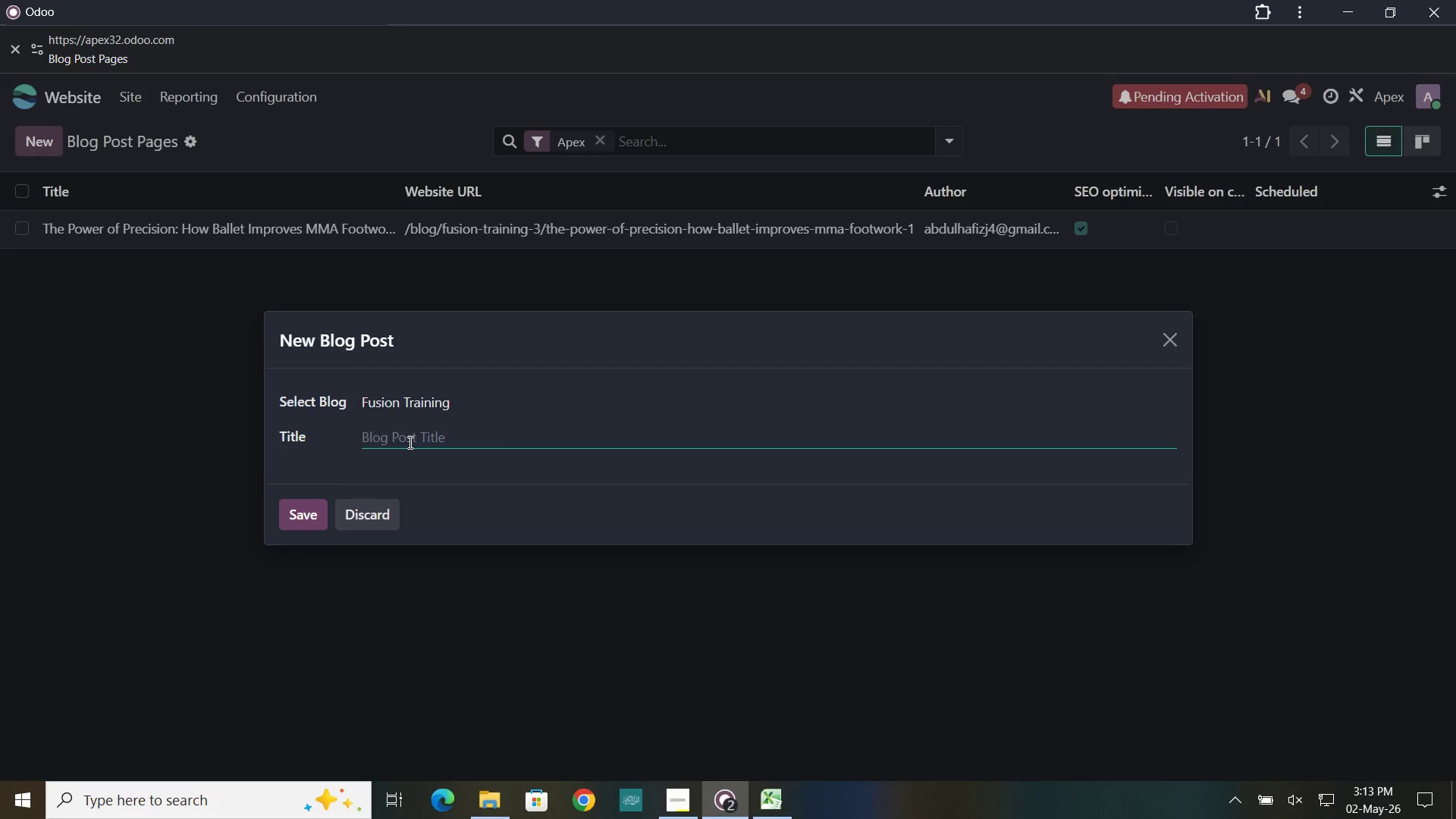 
type(Finding Your Rhy)
 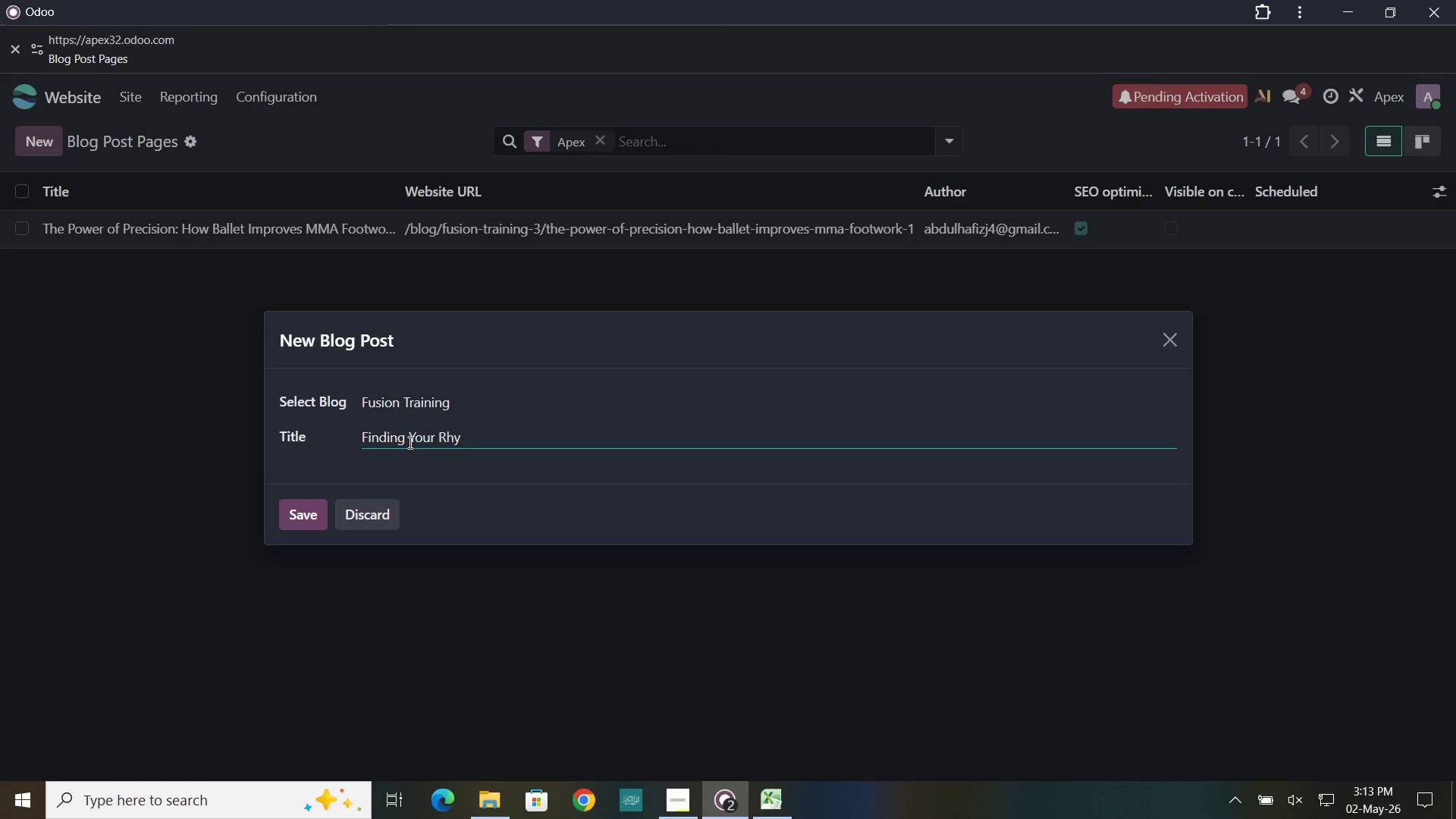 
wait(7.11)
 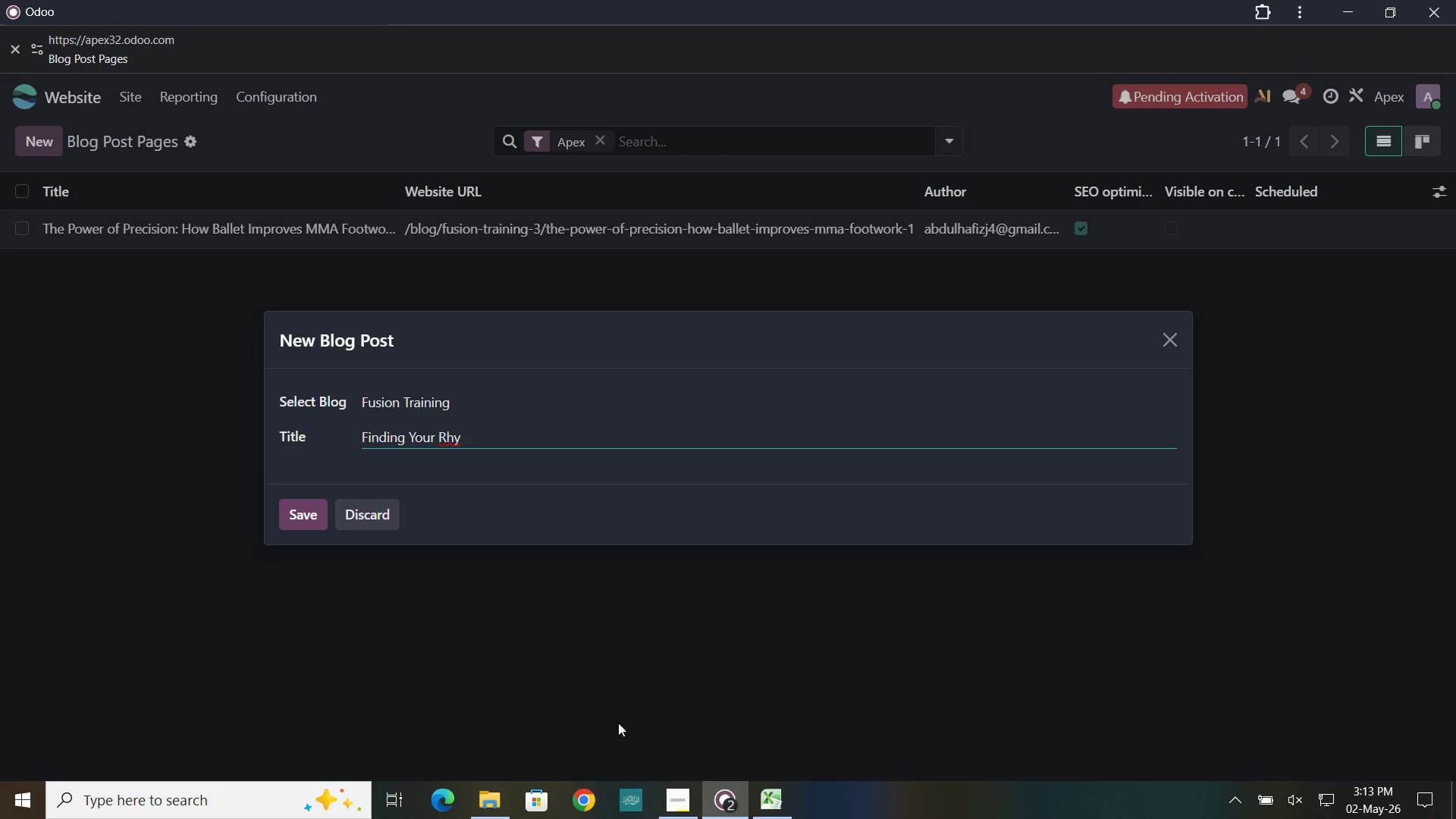 
left_click([74, 237])
 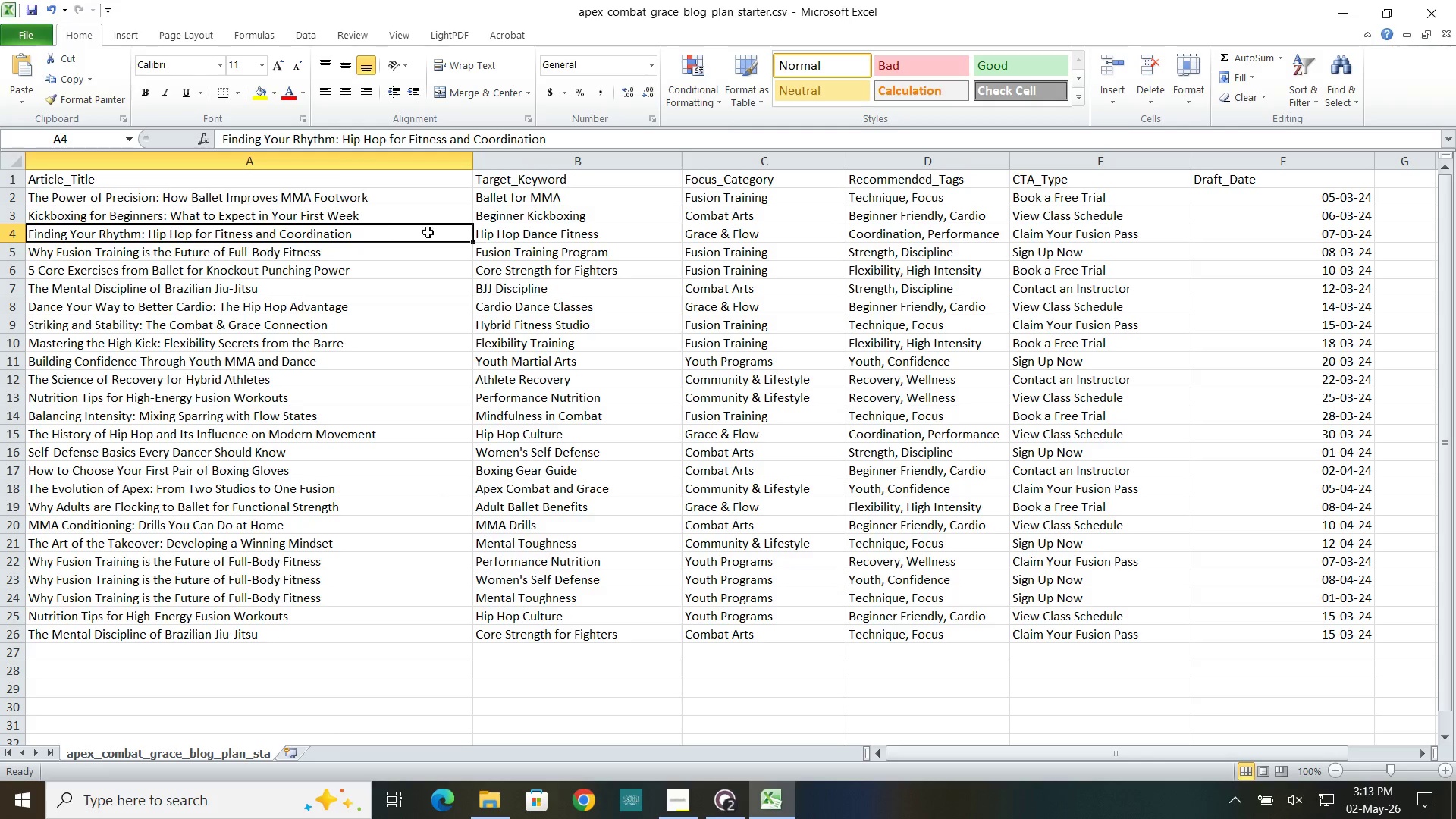 
left_click([494, 237])
 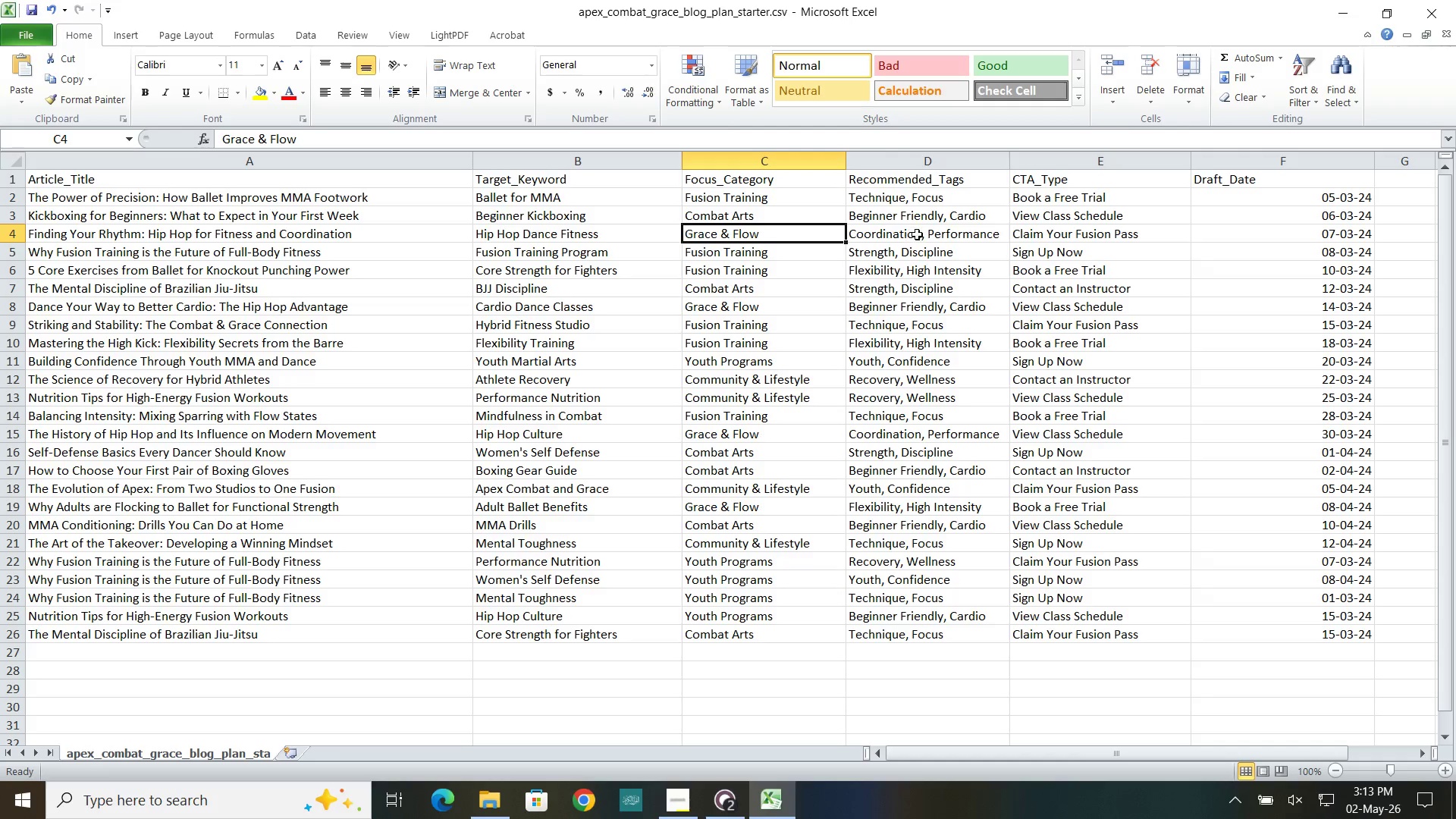 
mouse_move([670, 777])
 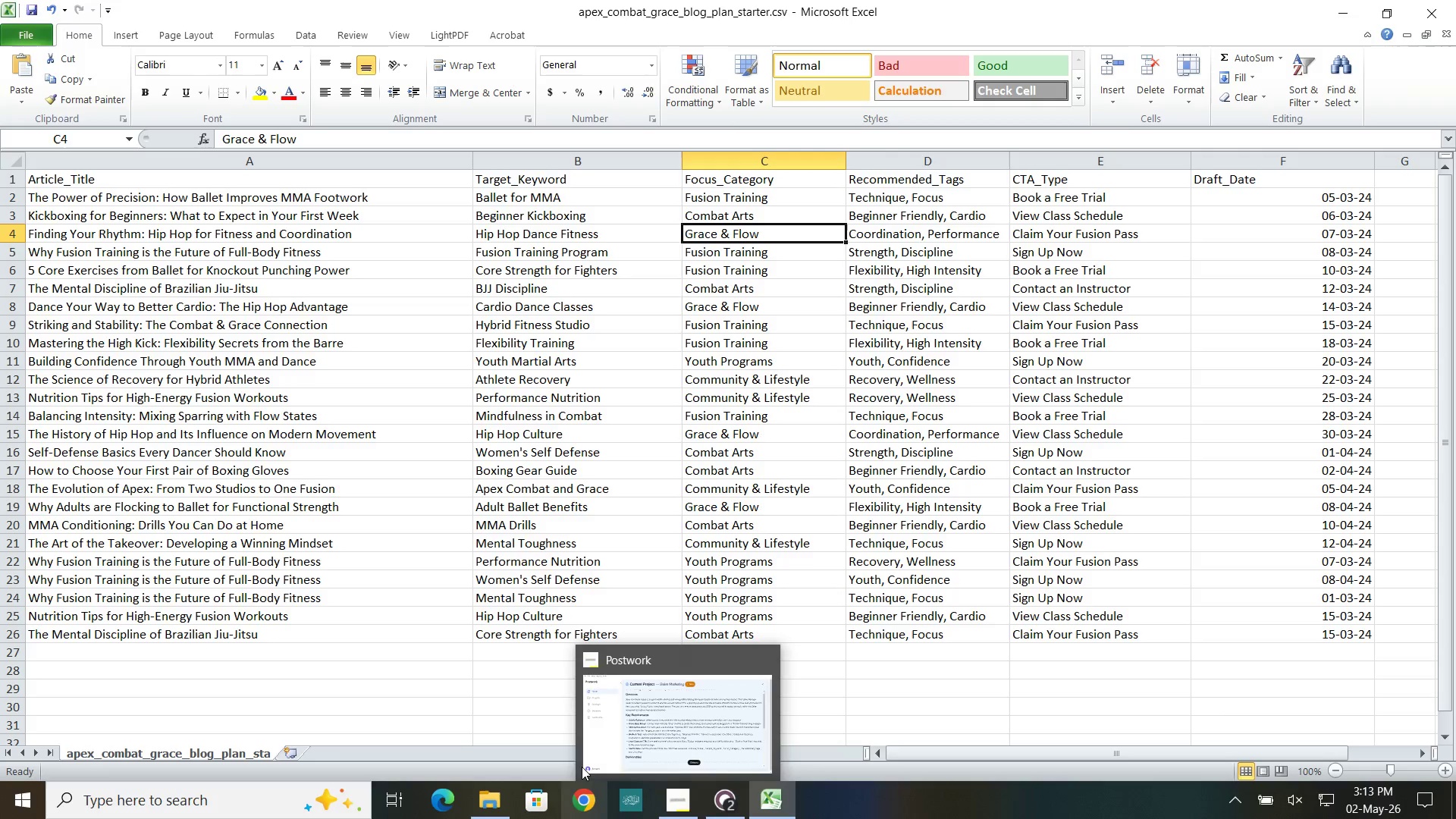 
left_click([672, 731])